 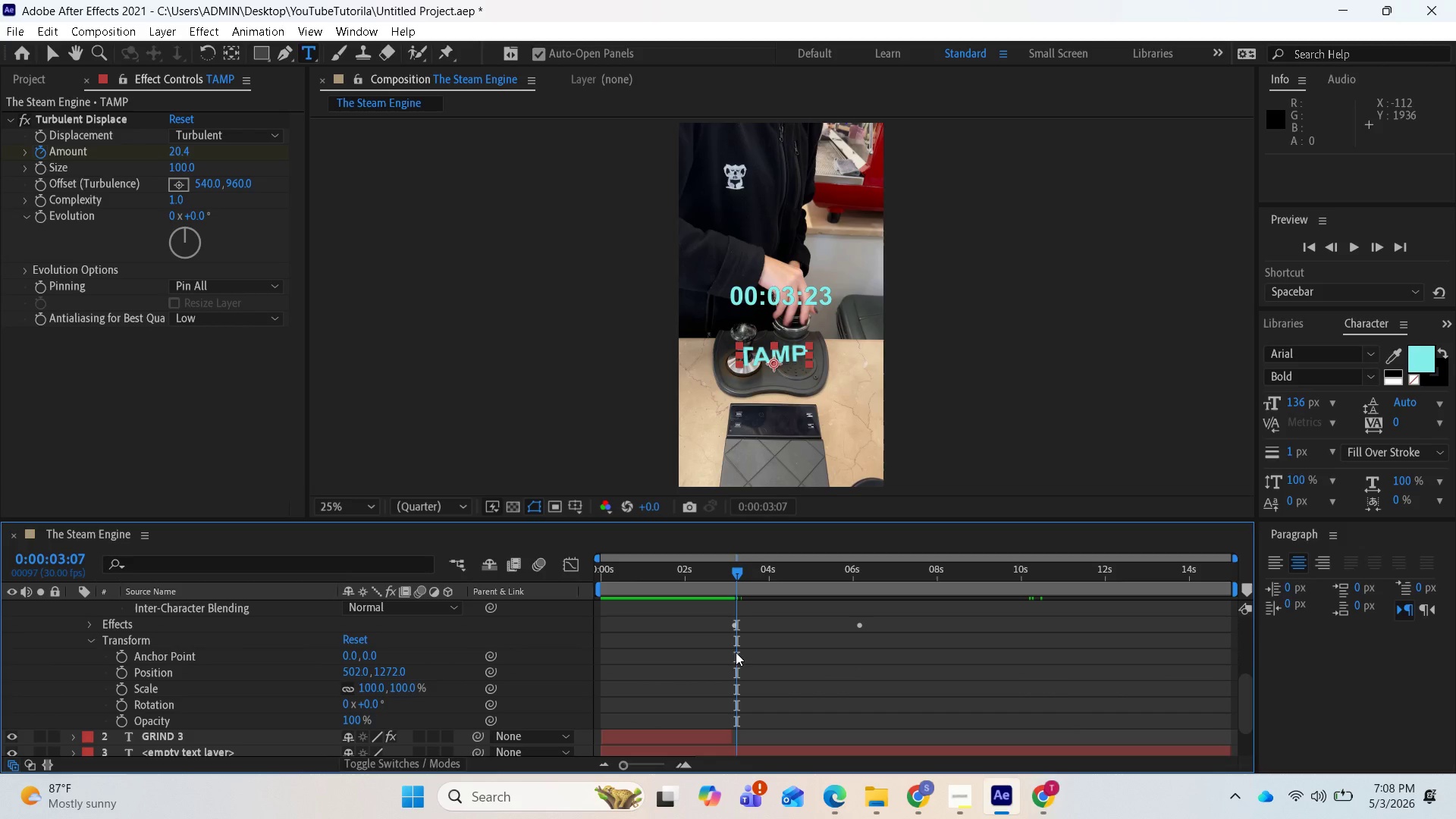 
left_click_drag(start_coordinate=[736, 575], to_coordinate=[591, 595])
 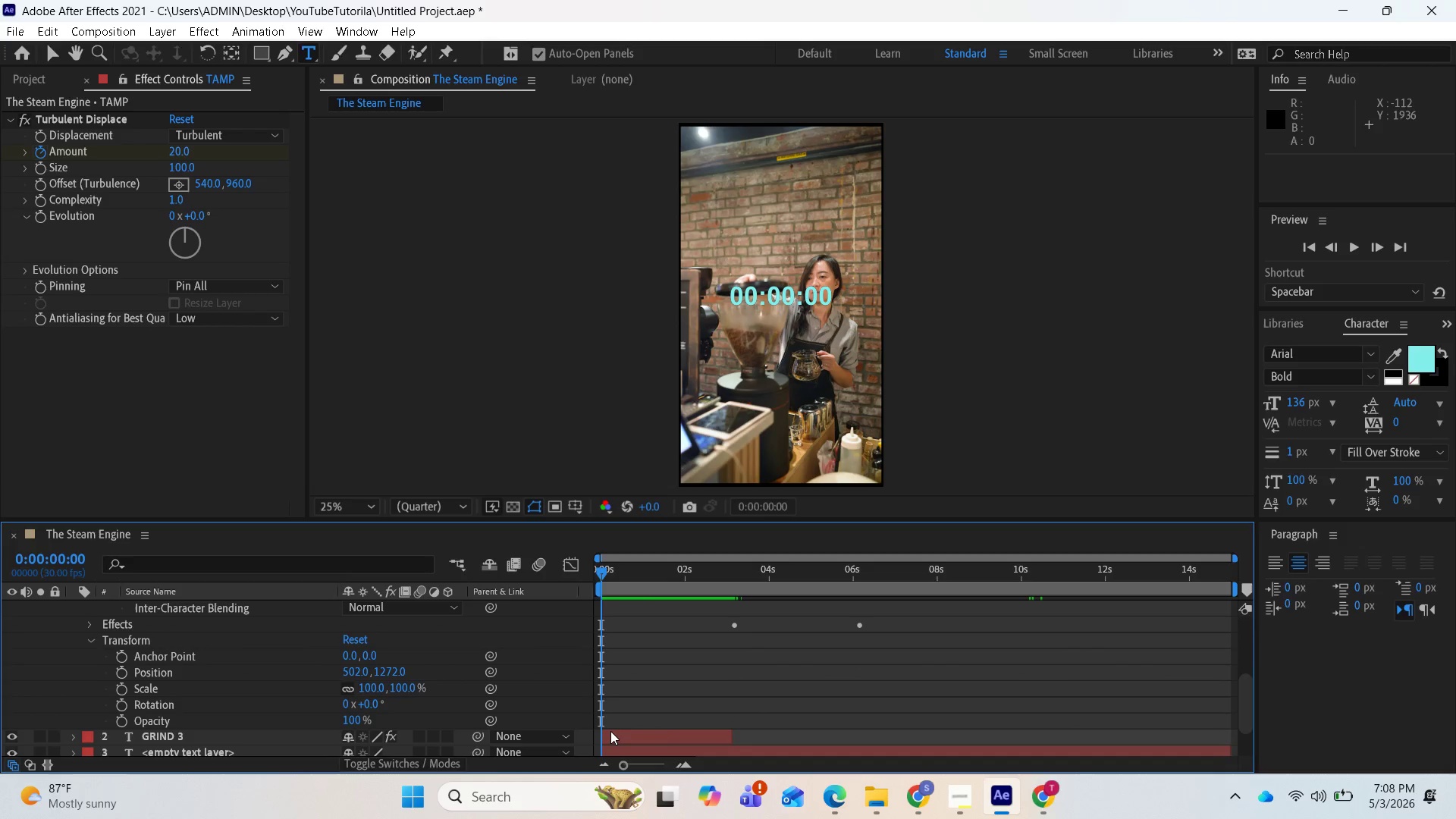 
left_click([610, 733])
 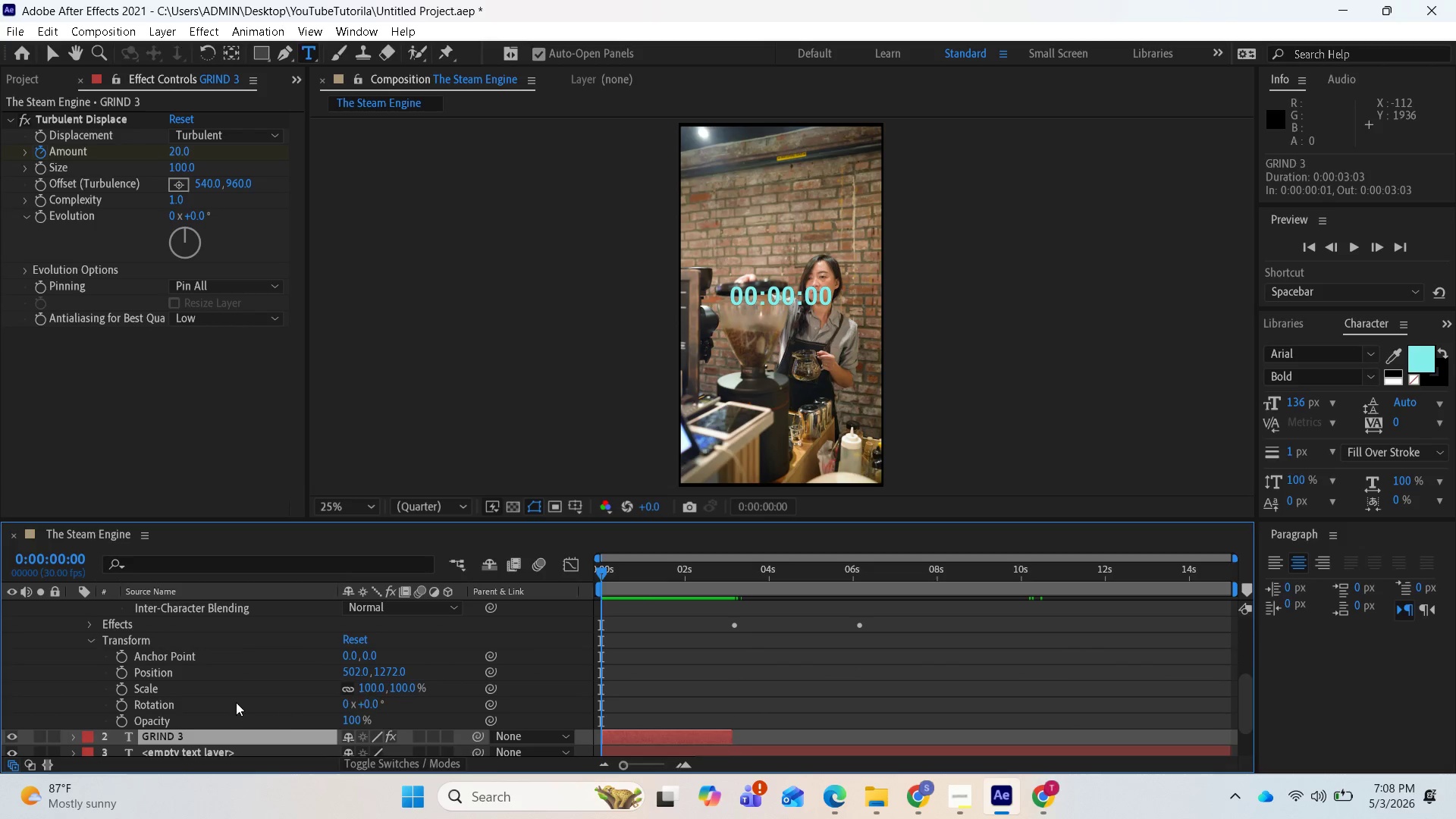 
scroll: coordinate [234, 706], scroll_direction: down, amount: 3.0
 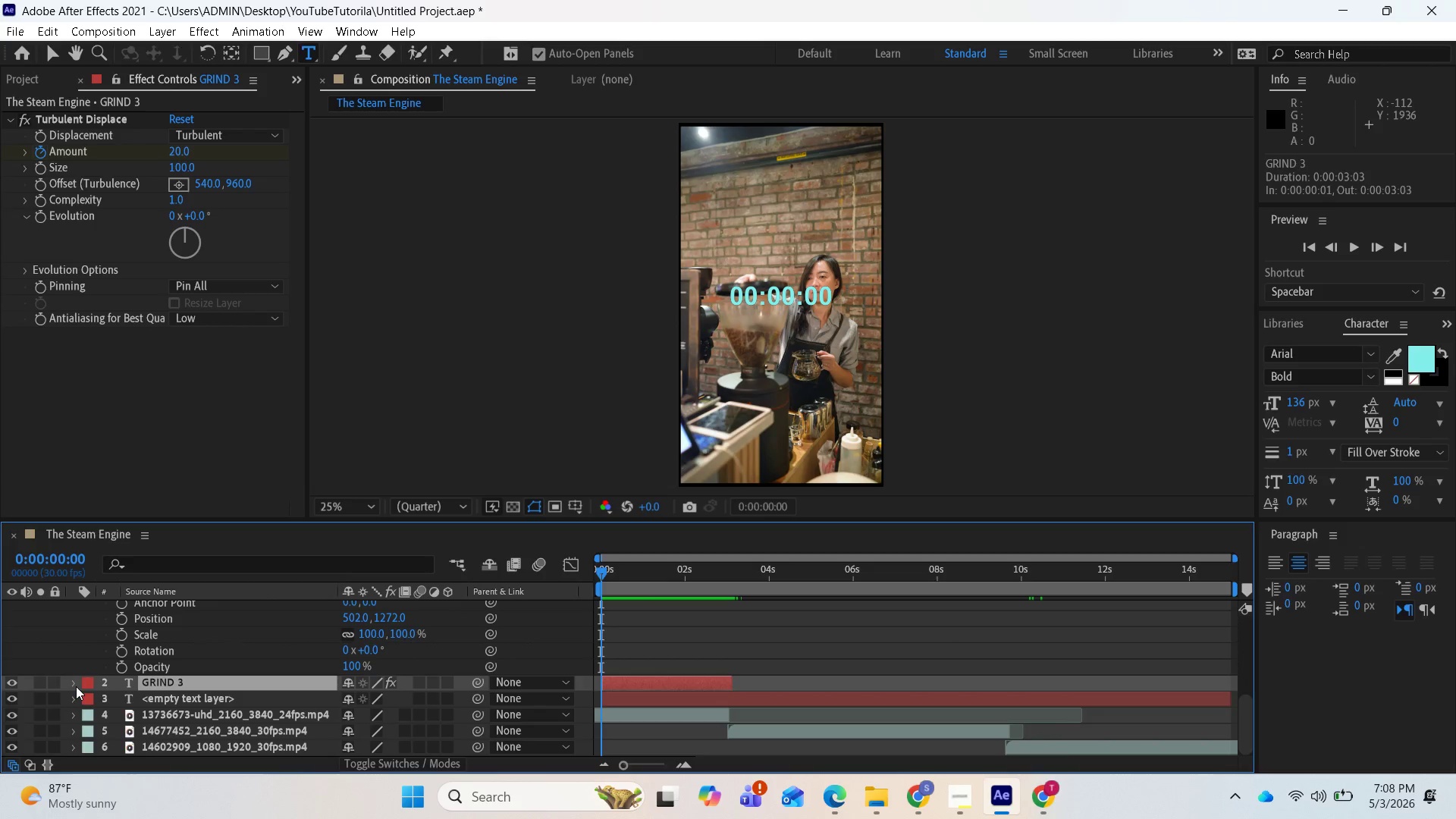 
left_click([74, 682])
 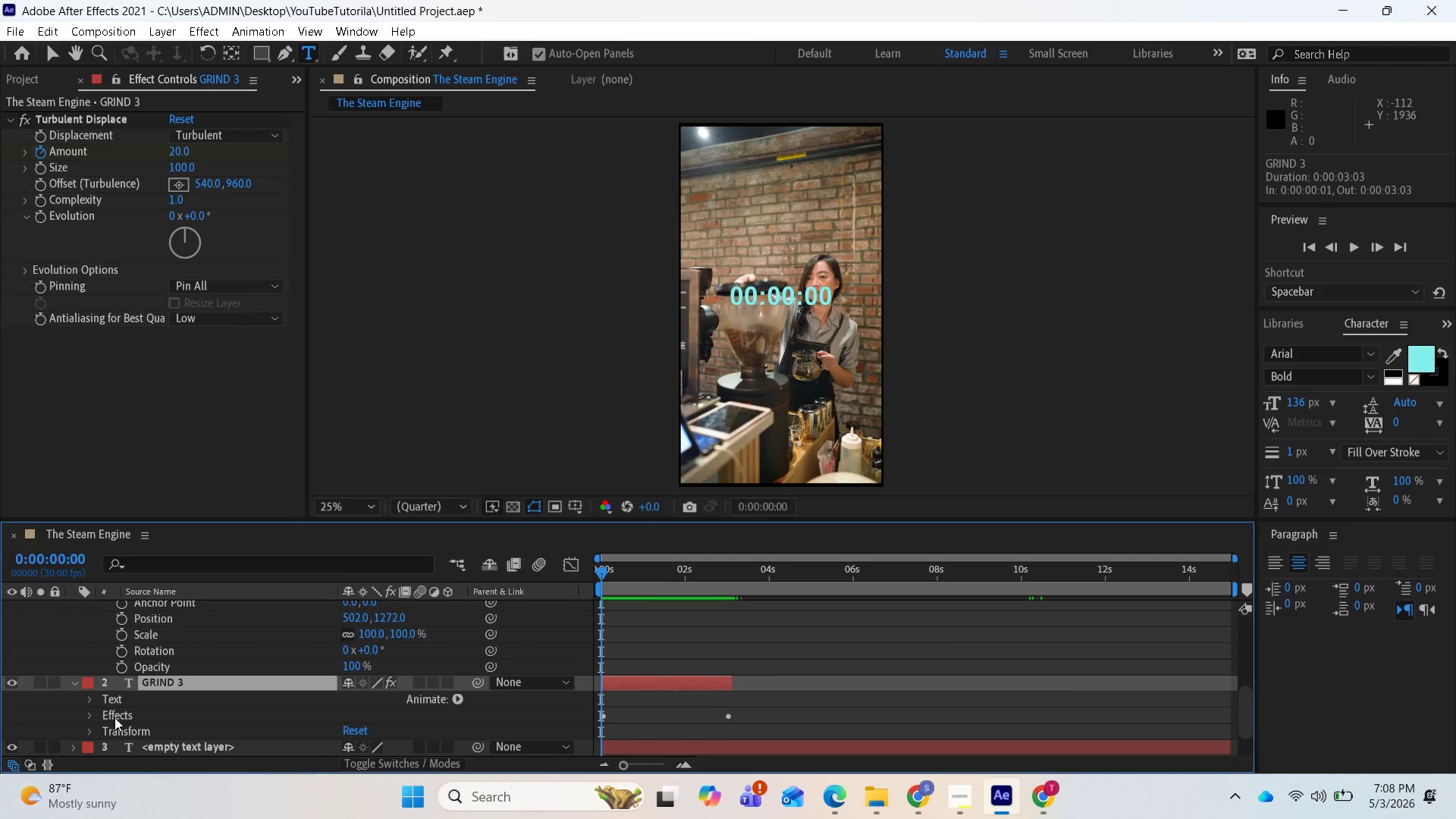 
scroll: coordinate [117, 720], scroll_direction: down, amount: 2.0
 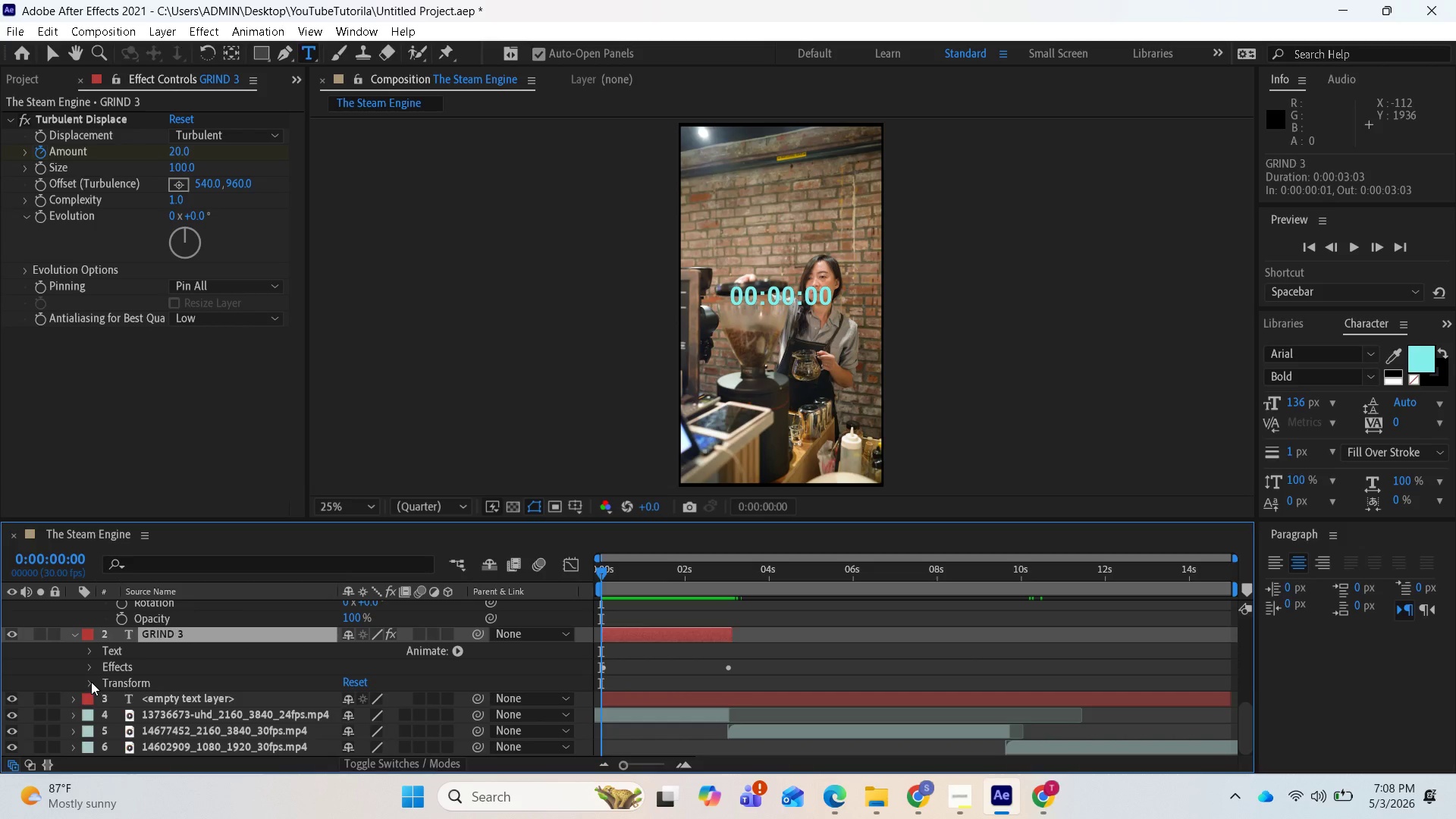 
left_click([89, 682])
 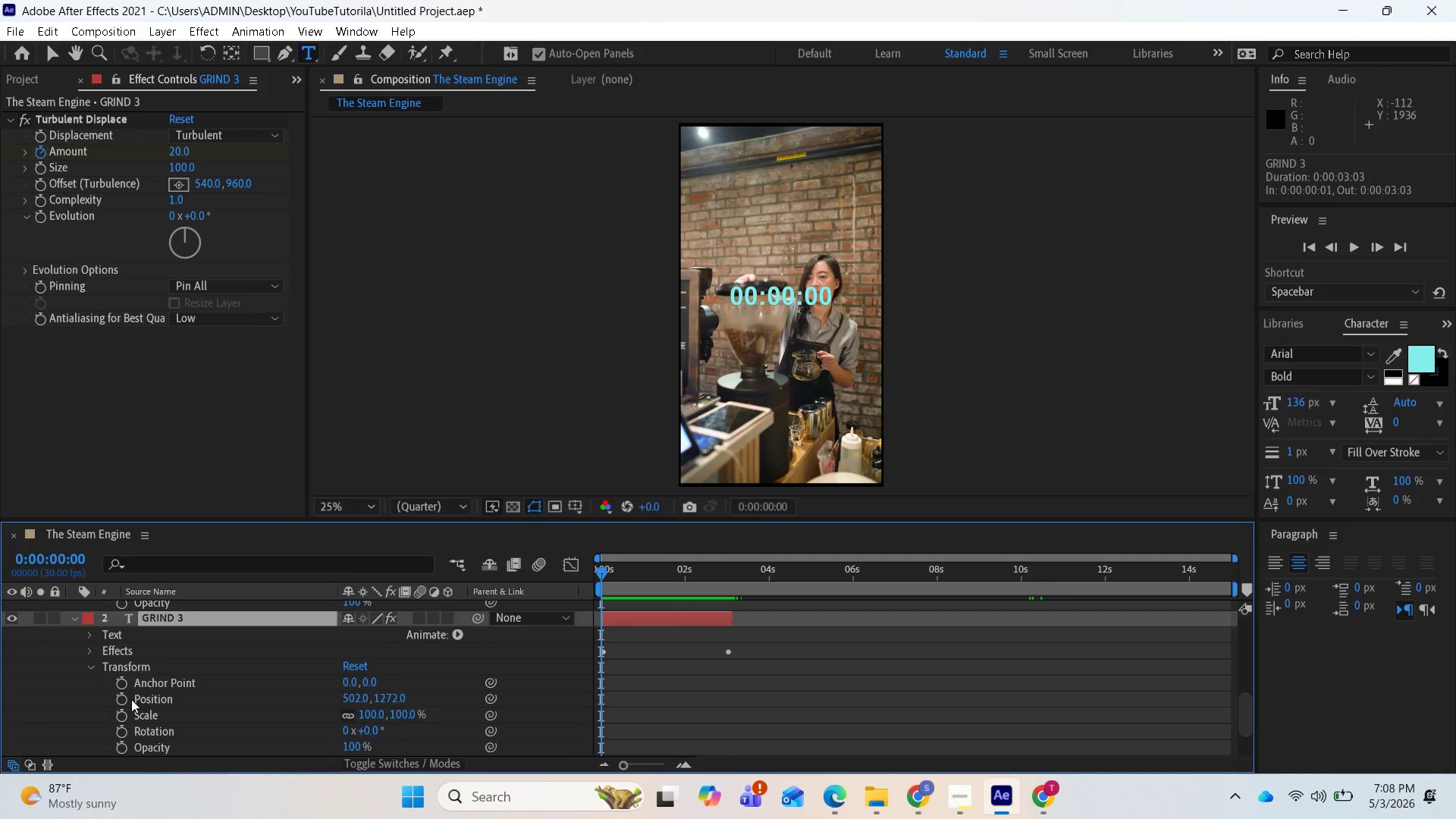 
scroll: coordinate [136, 704], scroll_direction: down, amount: 2.0
 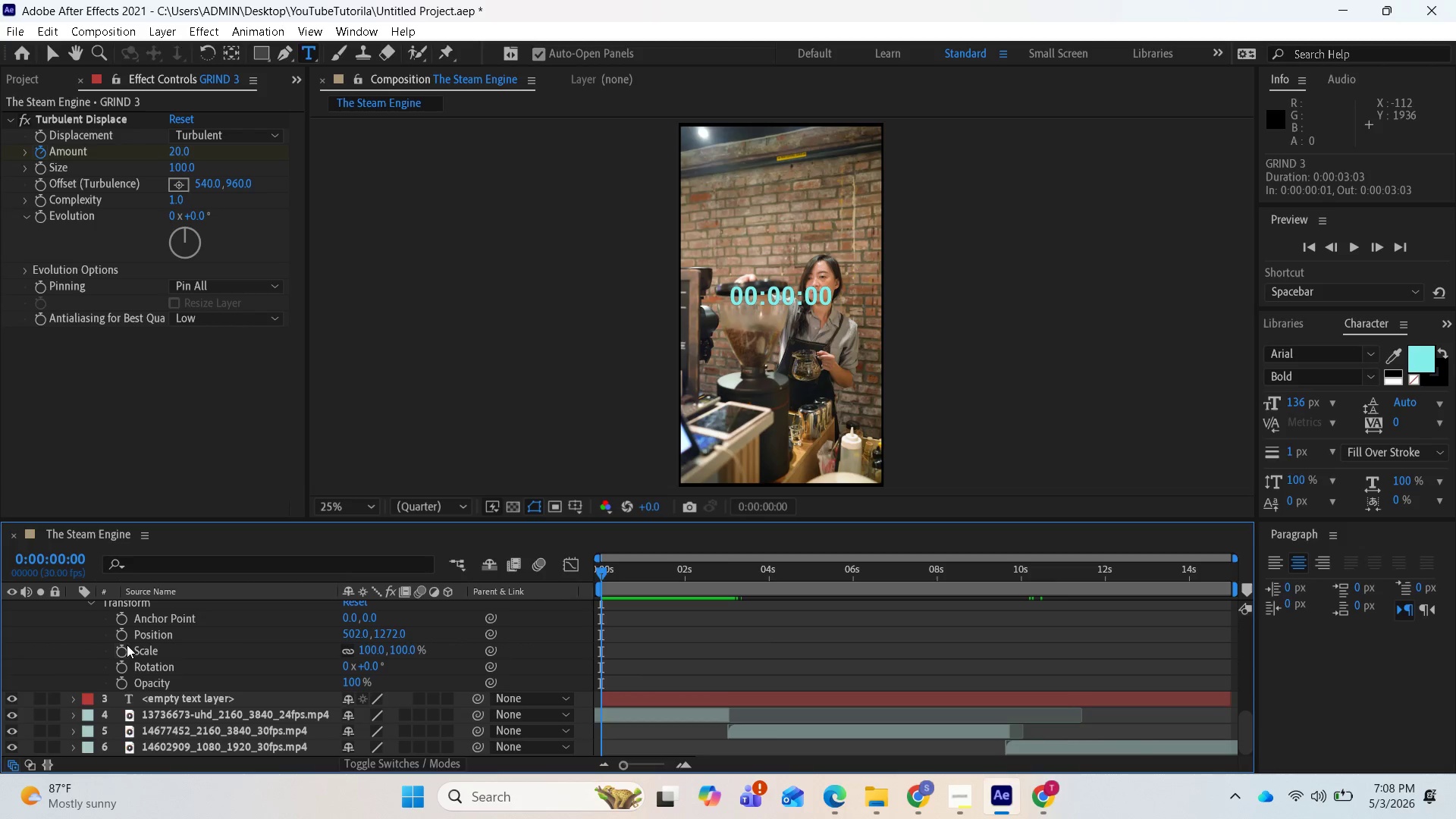 
left_click([118, 651])
 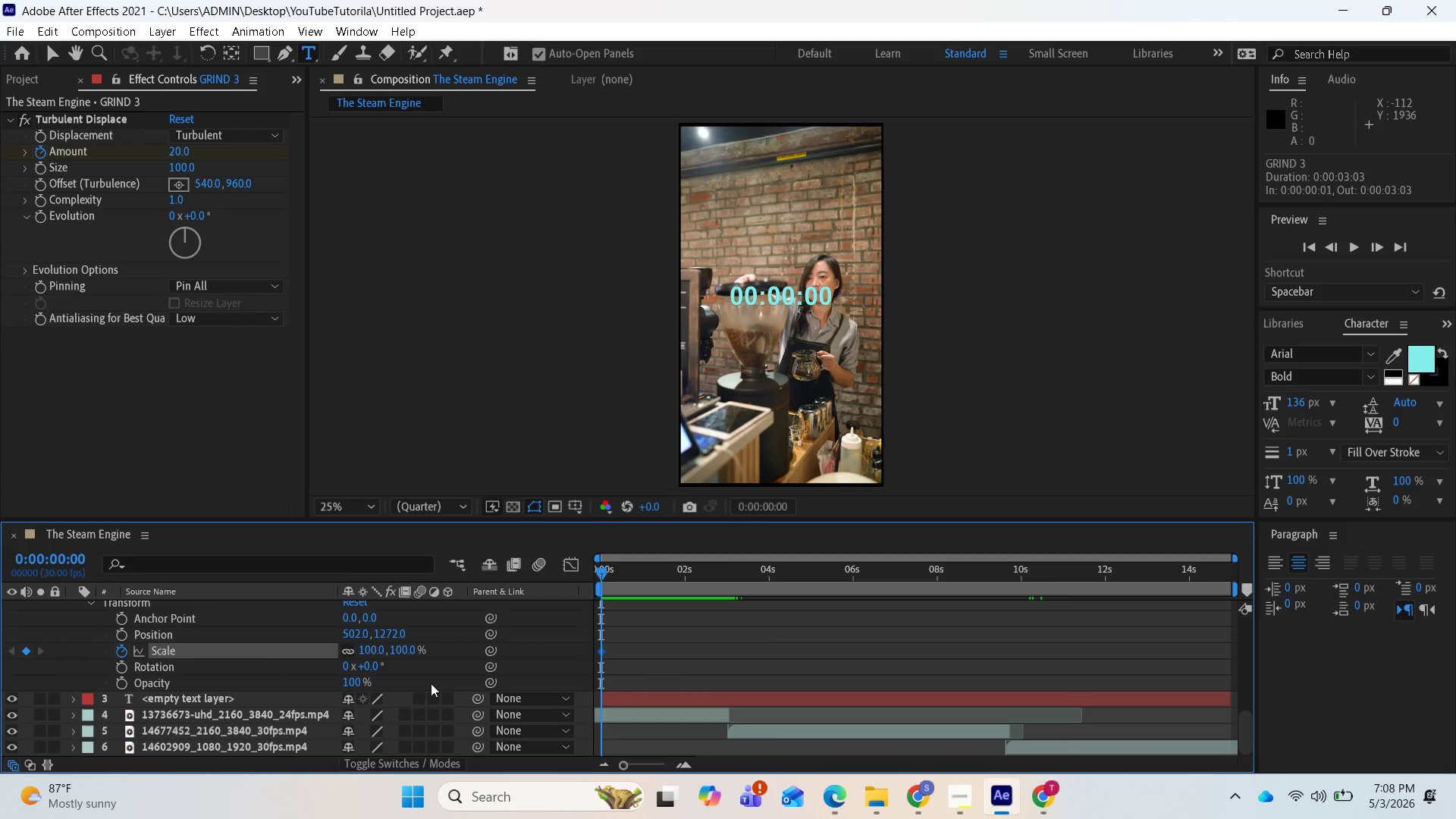 
left_click([369, 657])
 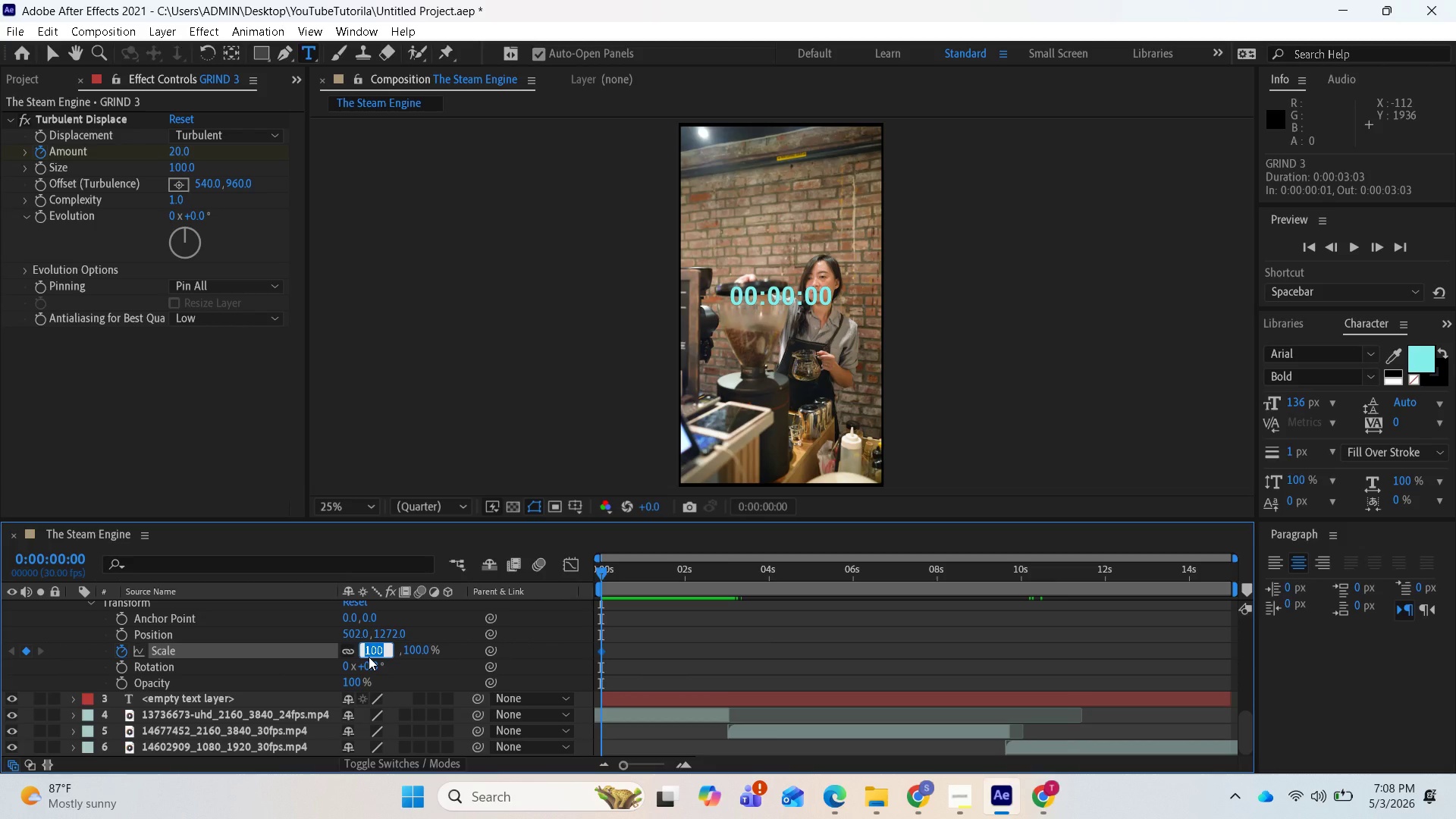 
type(150)
 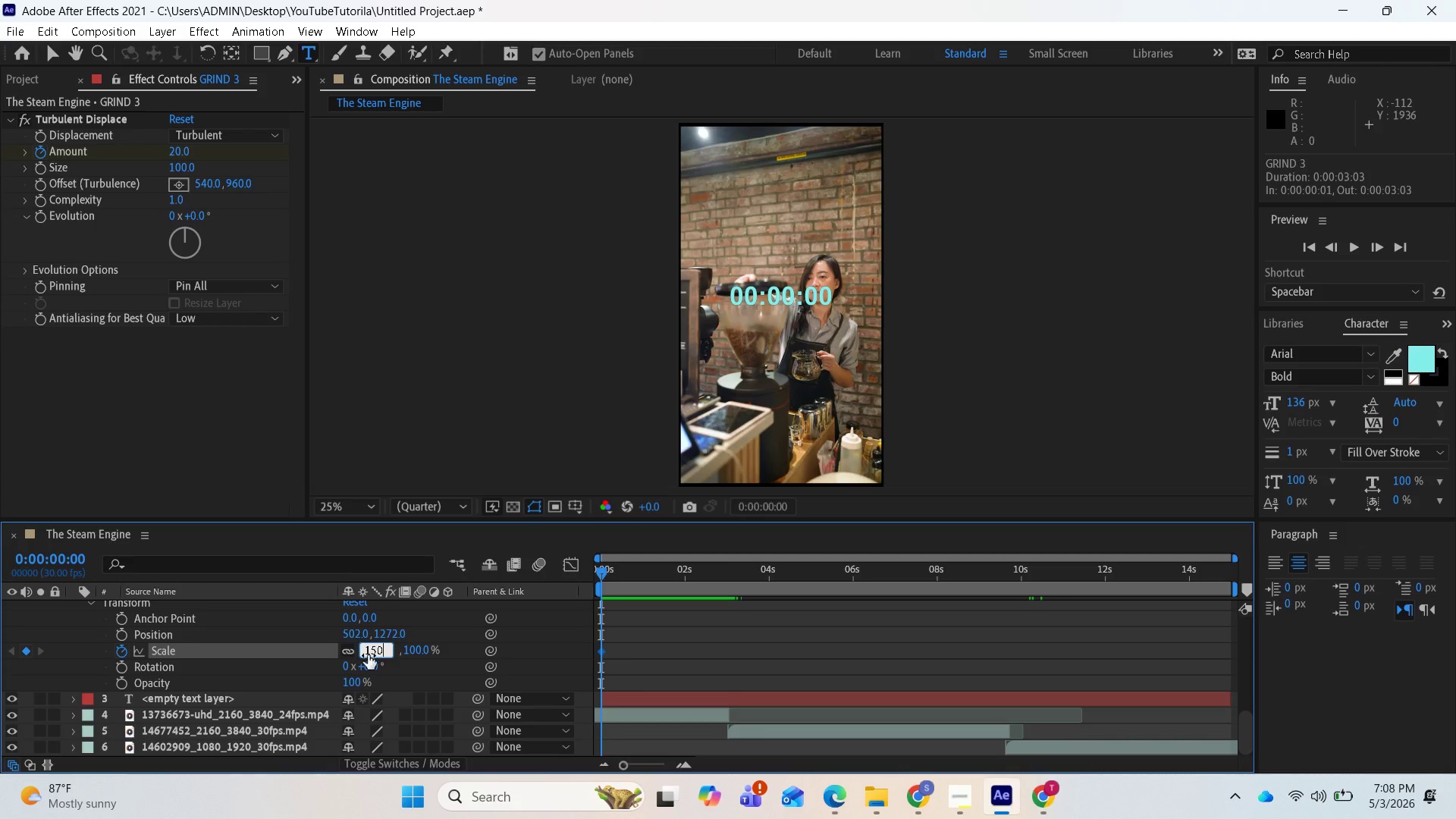 
key(Enter)
 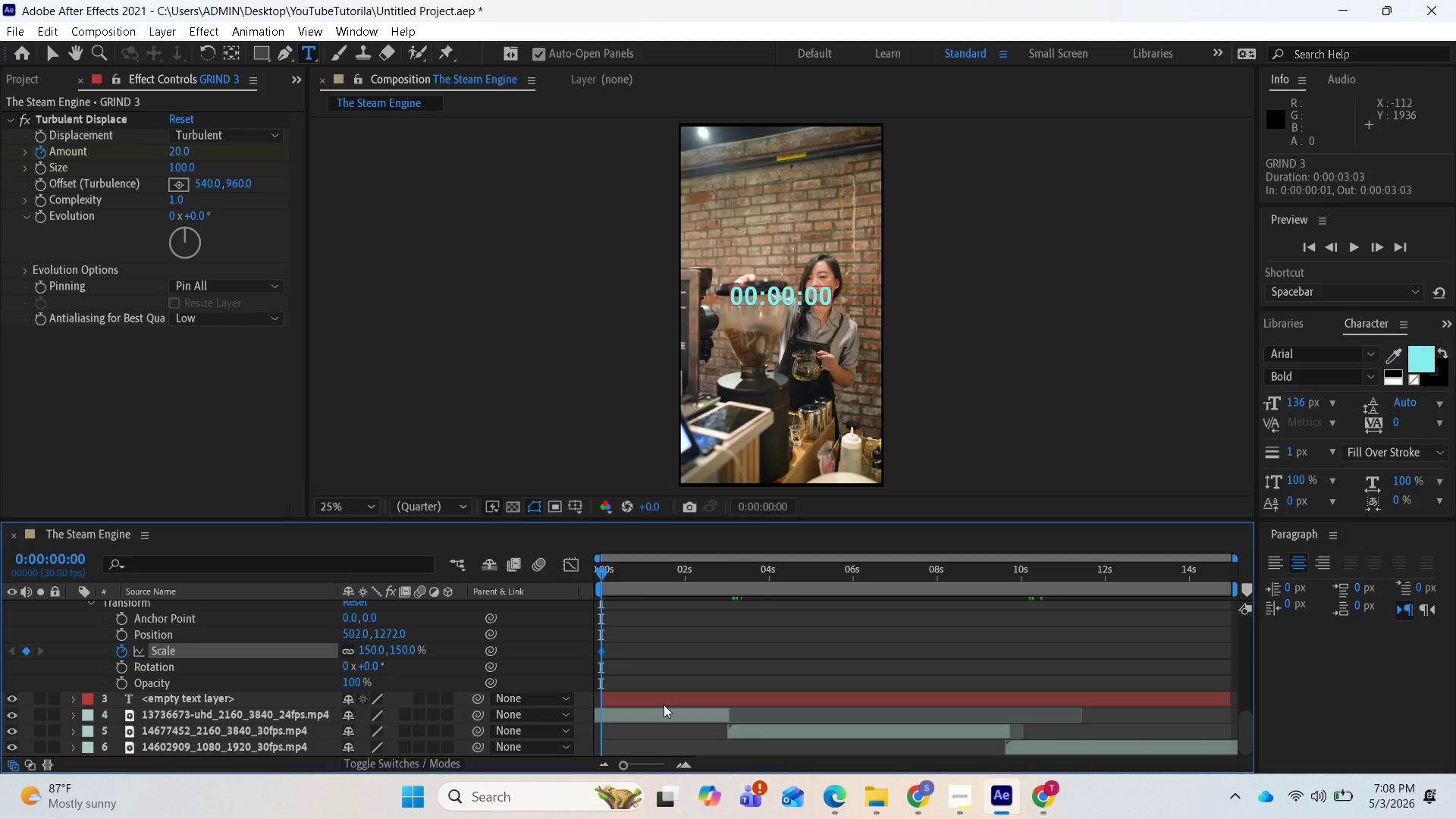 
scroll: coordinate [669, 689], scroll_direction: up, amount: 2.0
 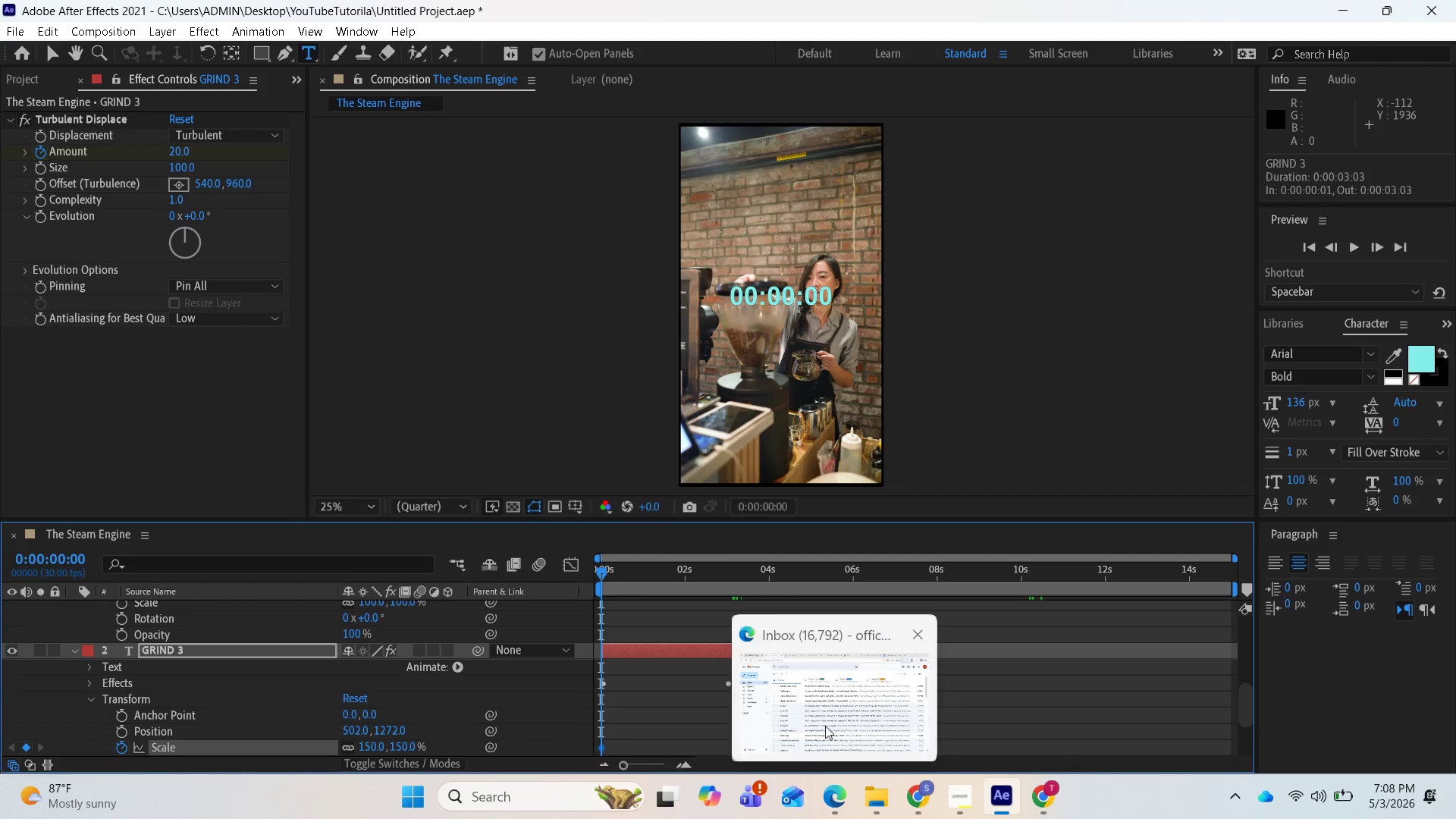 
left_click([913, 783])
 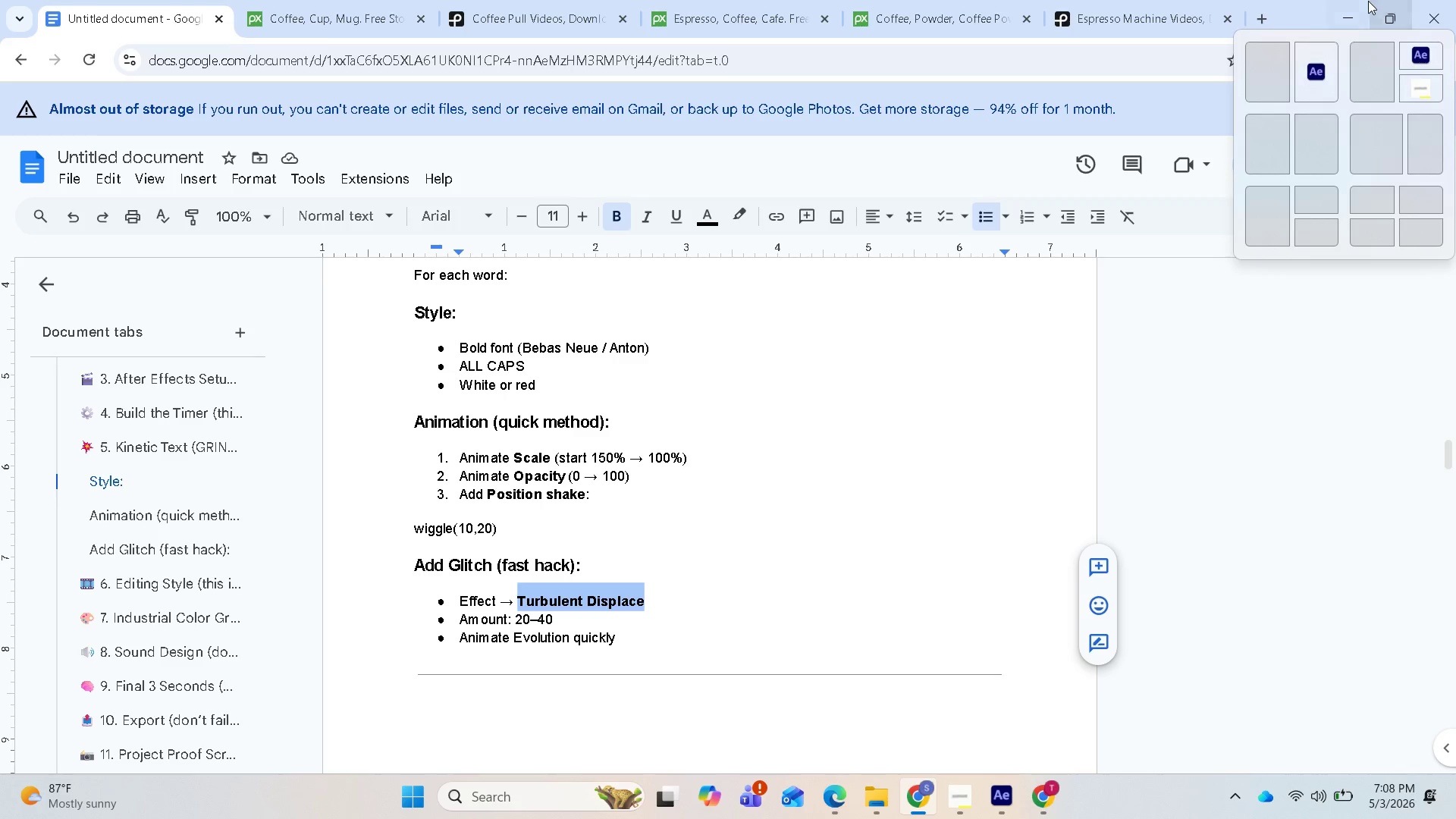 
wait(5.03)
 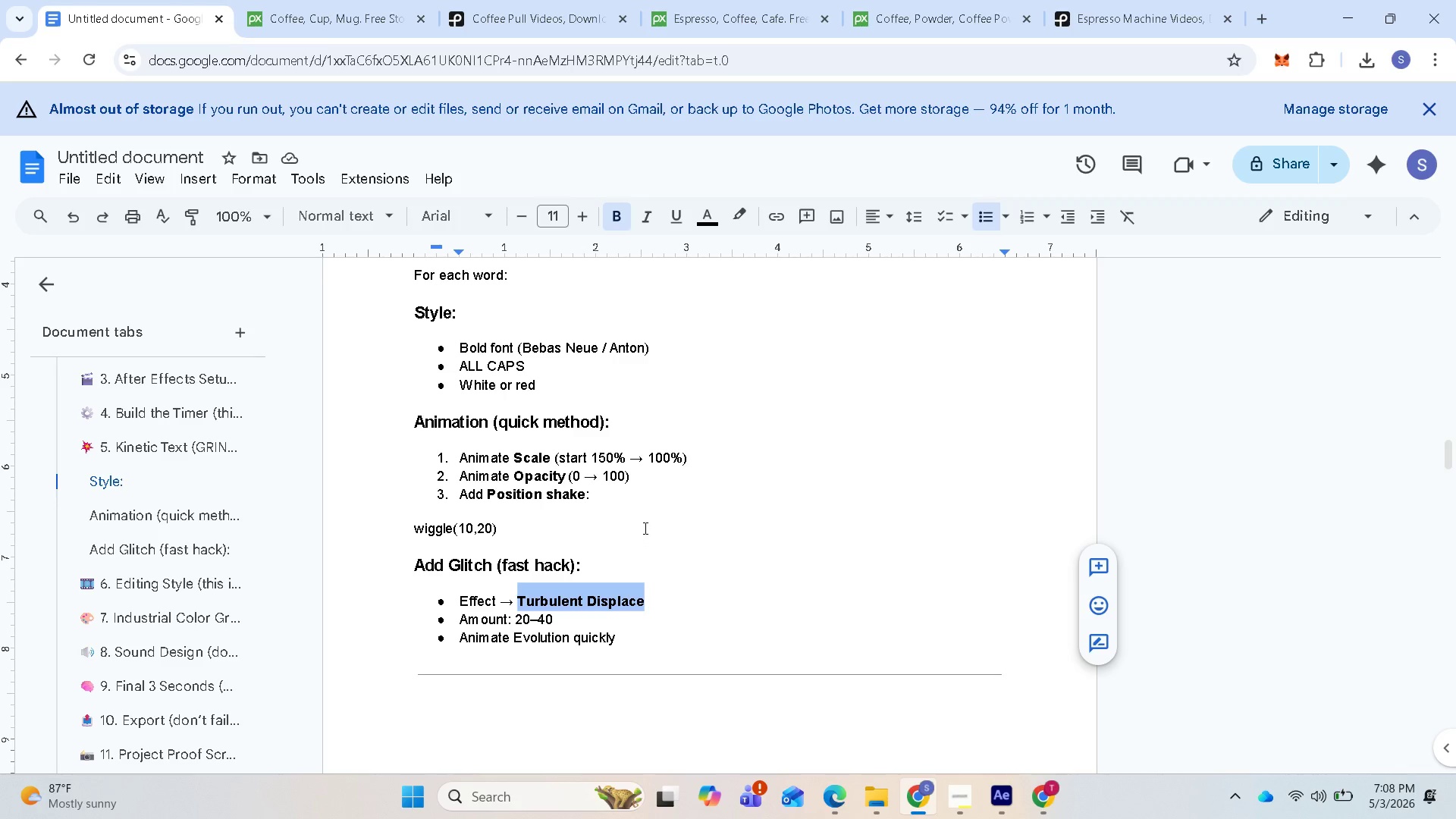 
left_click([1352, 6])
 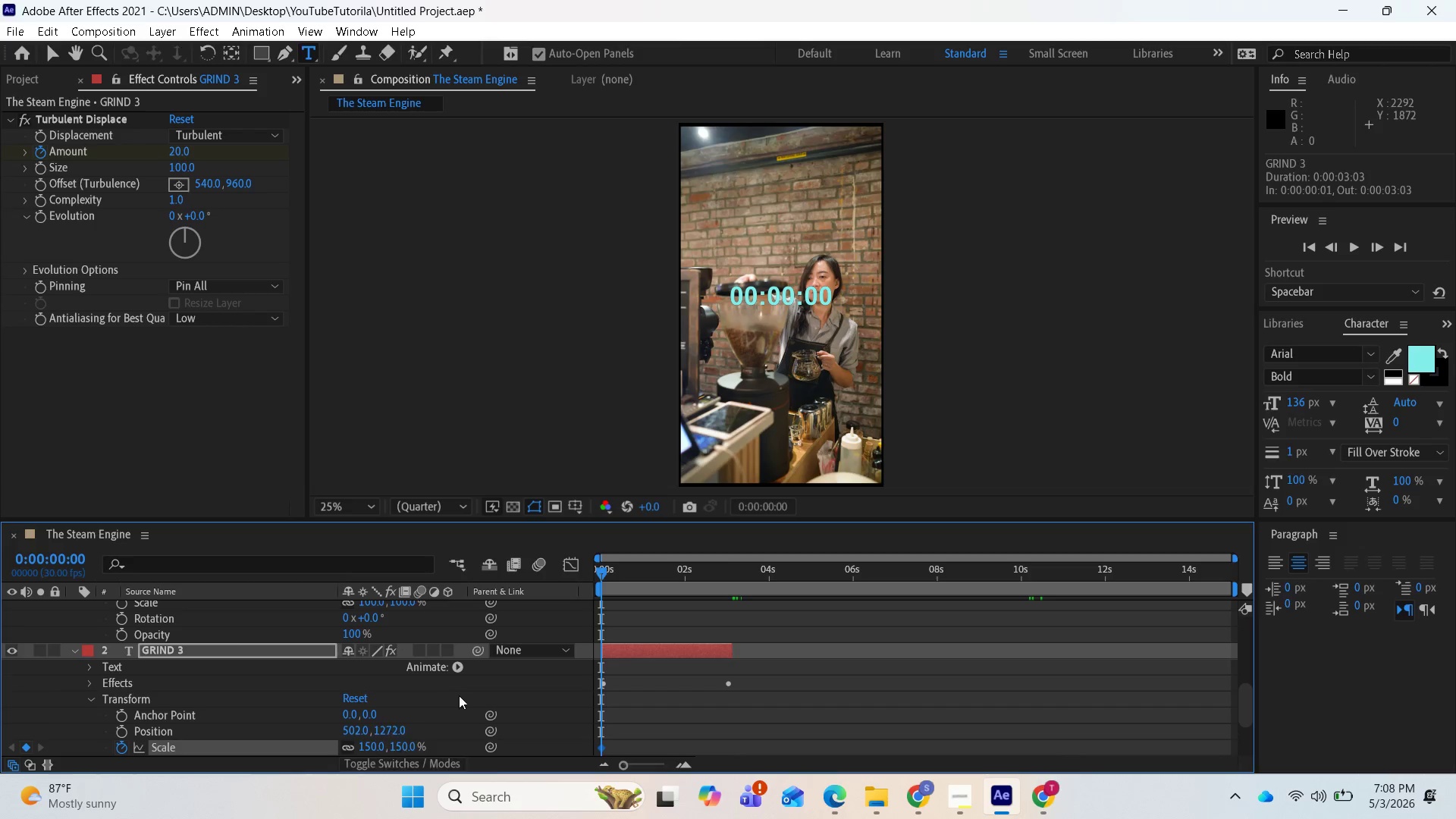 
wait(5.34)
 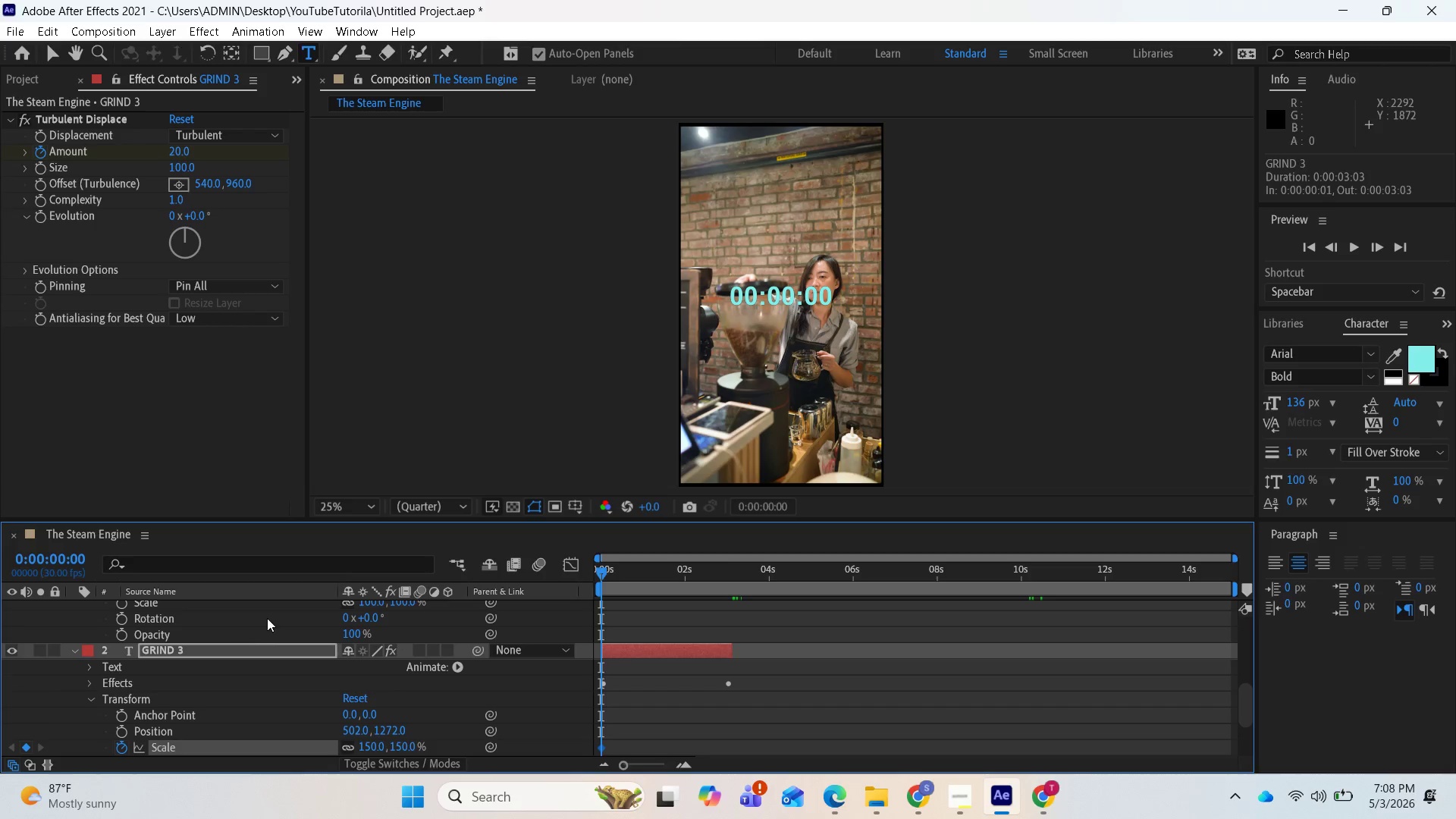 
left_click_drag(start_coordinate=[607, 577], to_coordinate=[729, 595])
 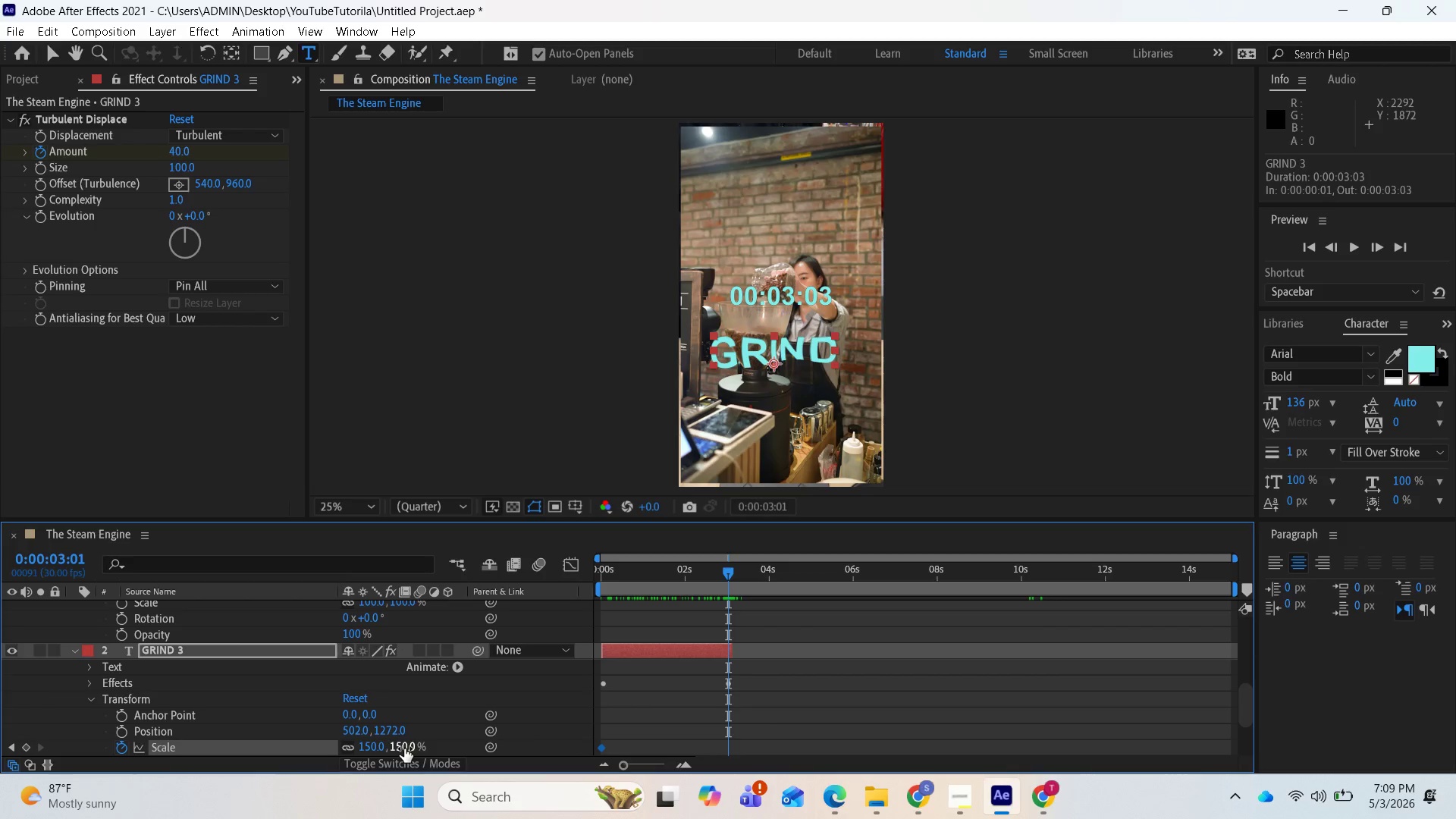 
left_click([403, 748])
 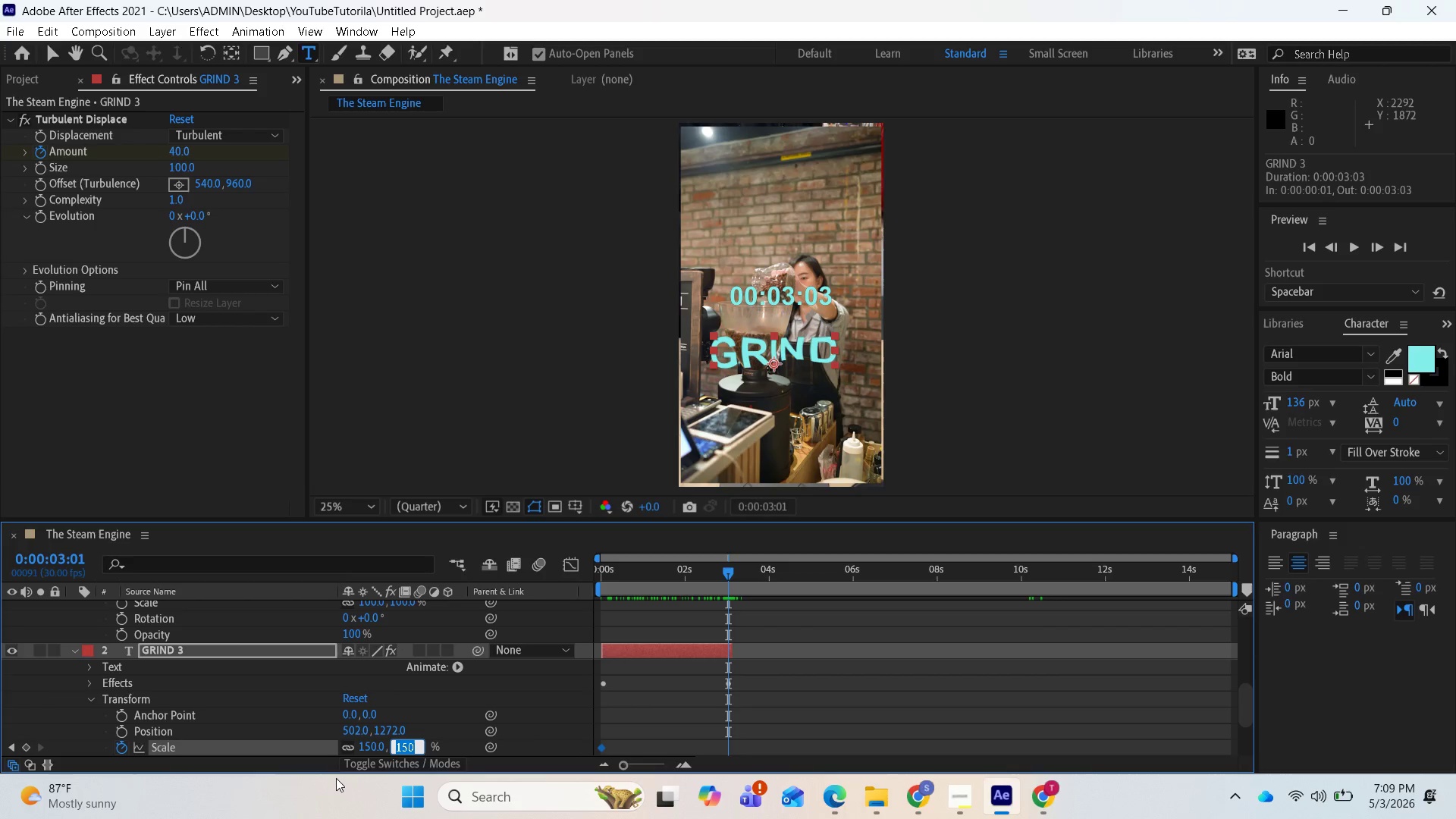 
type(100)
 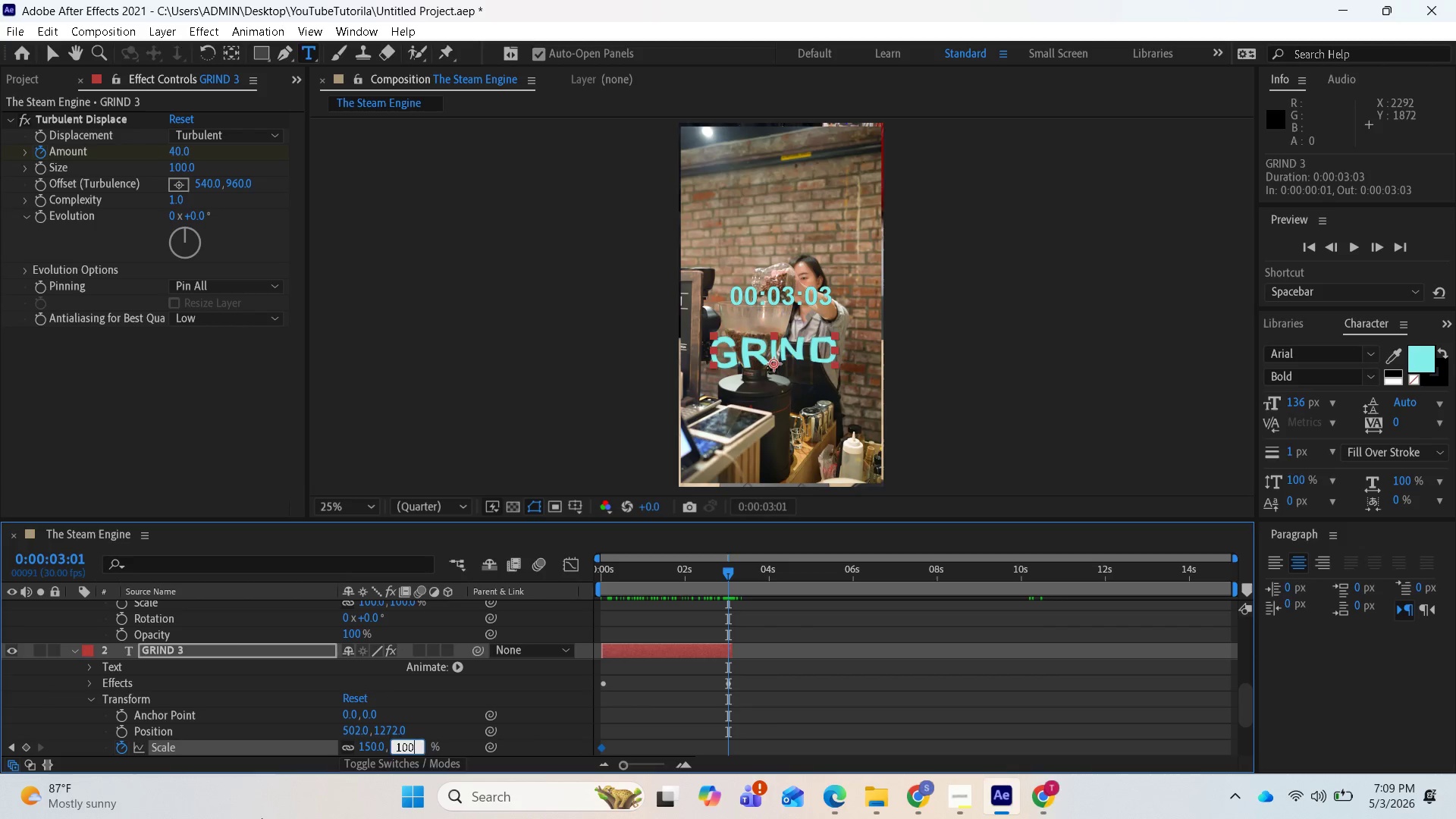 
key(Enter)
 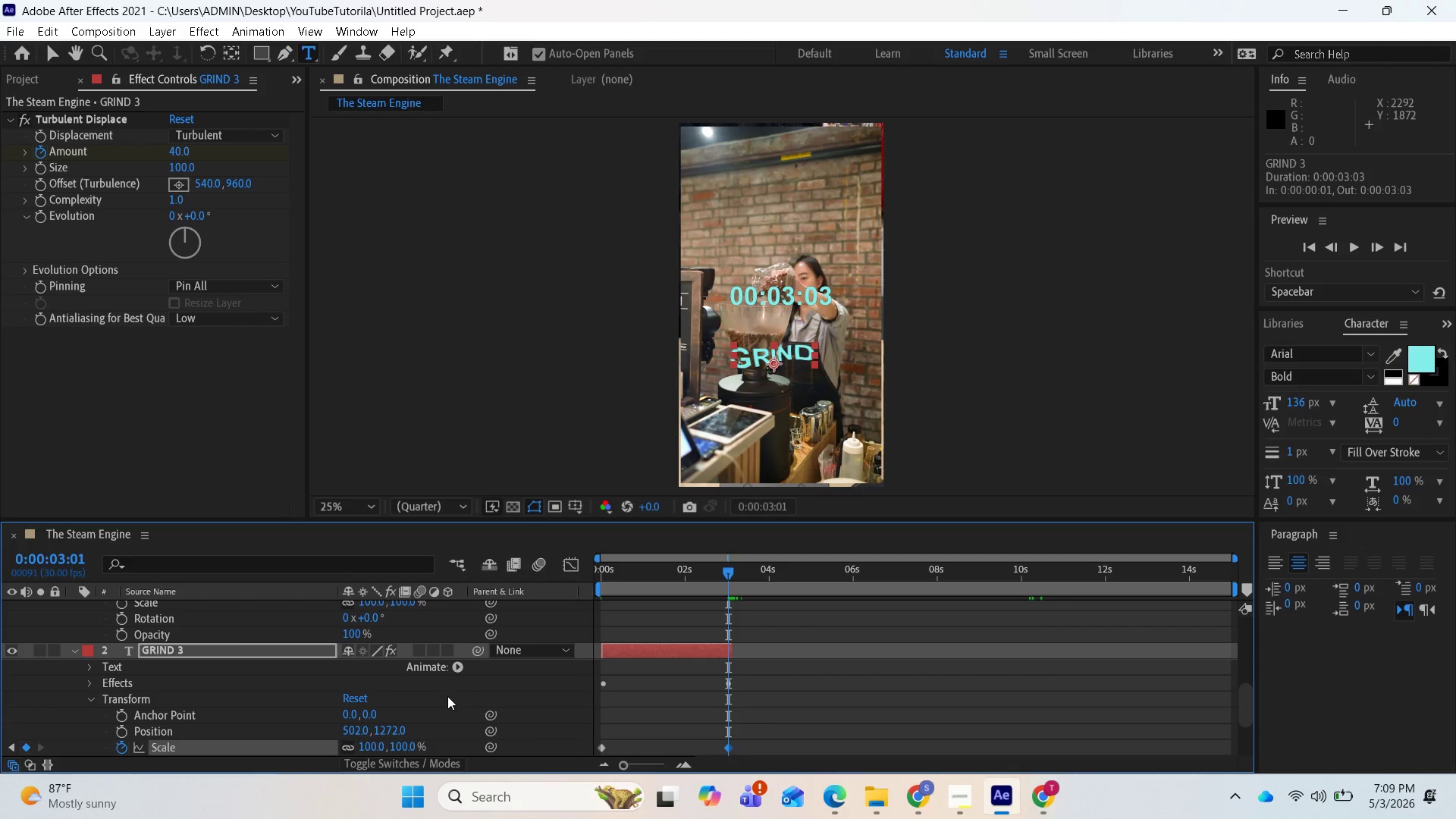 
scroll: coordinate [433, 695], scroll_direction: down, amount: 2.0
 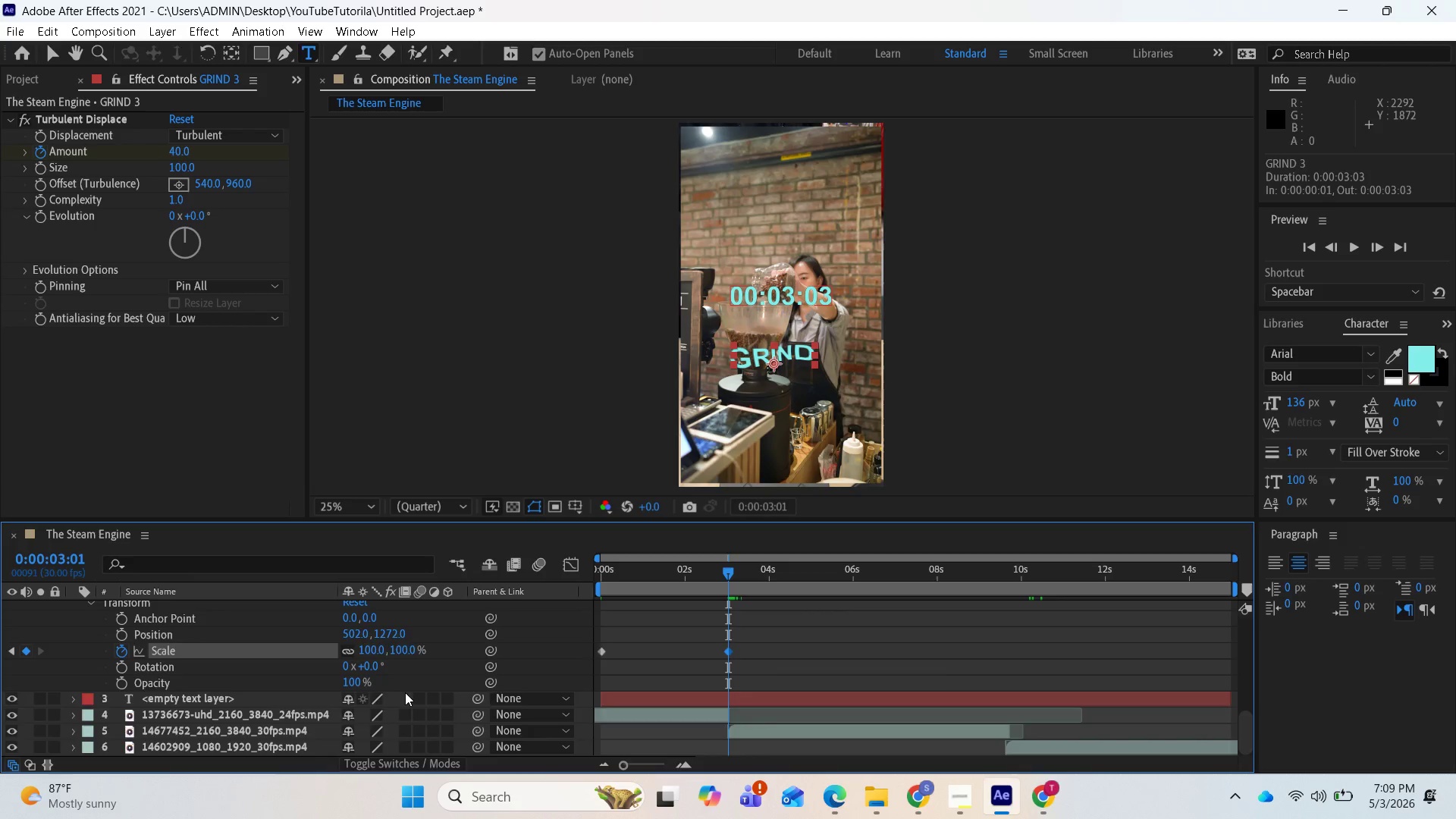 
scroll: coordinate [402, 692], scroll_direction: up, amount: 1.0
 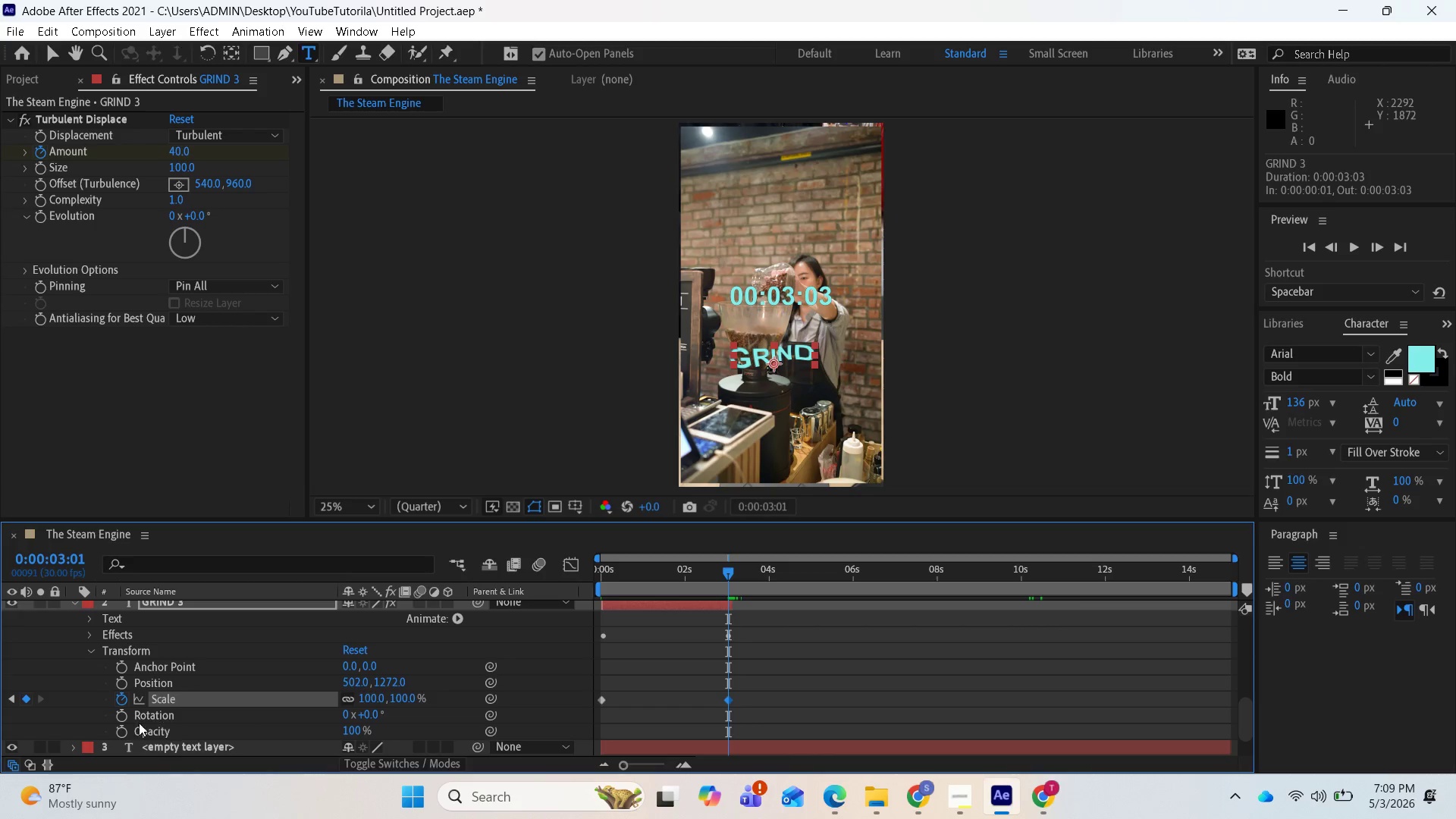 
left_click([123, 730])
 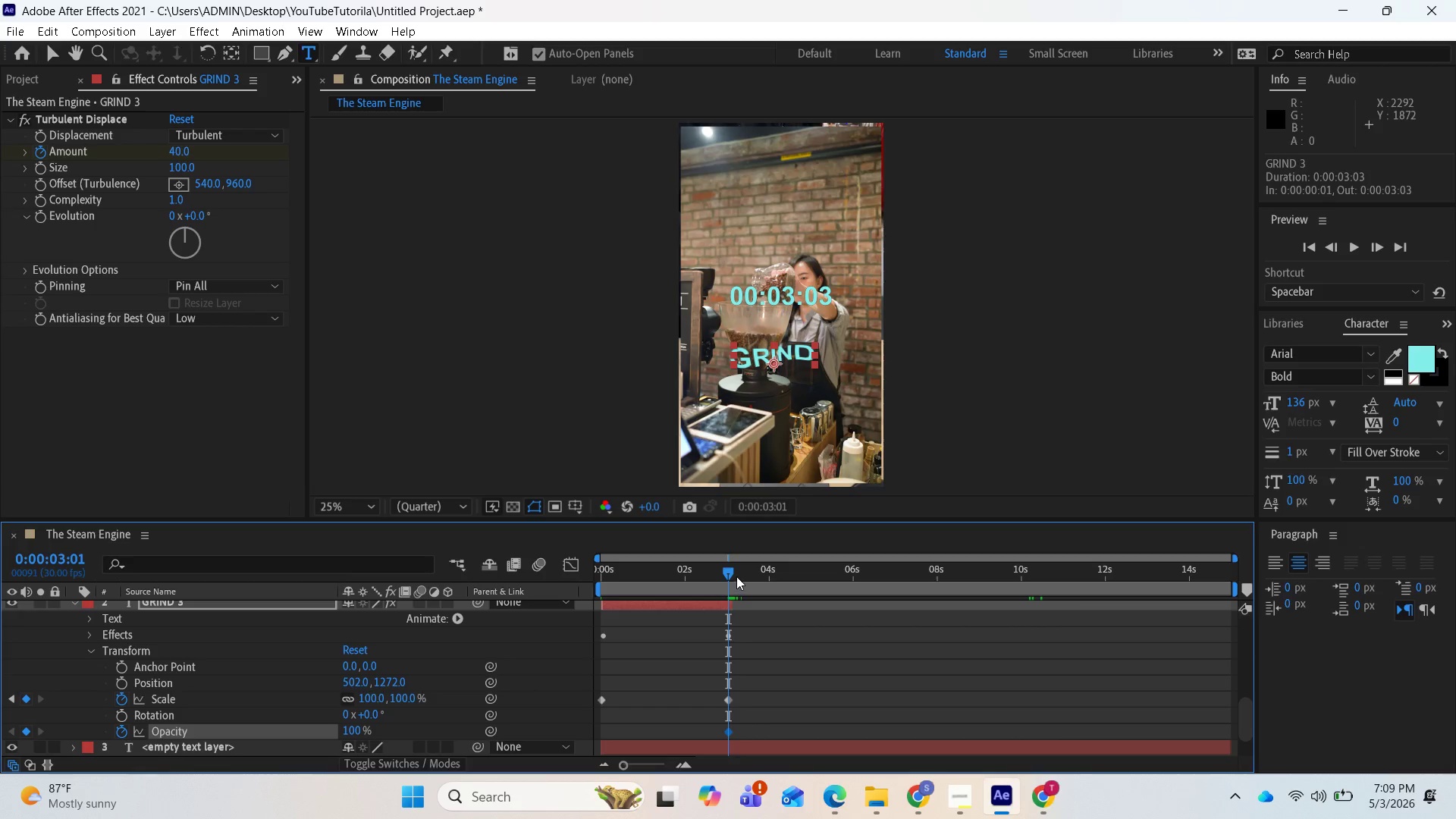 
left_click_drag(start_coordinate=[726, 573], to_coordinate=[618, 579])
 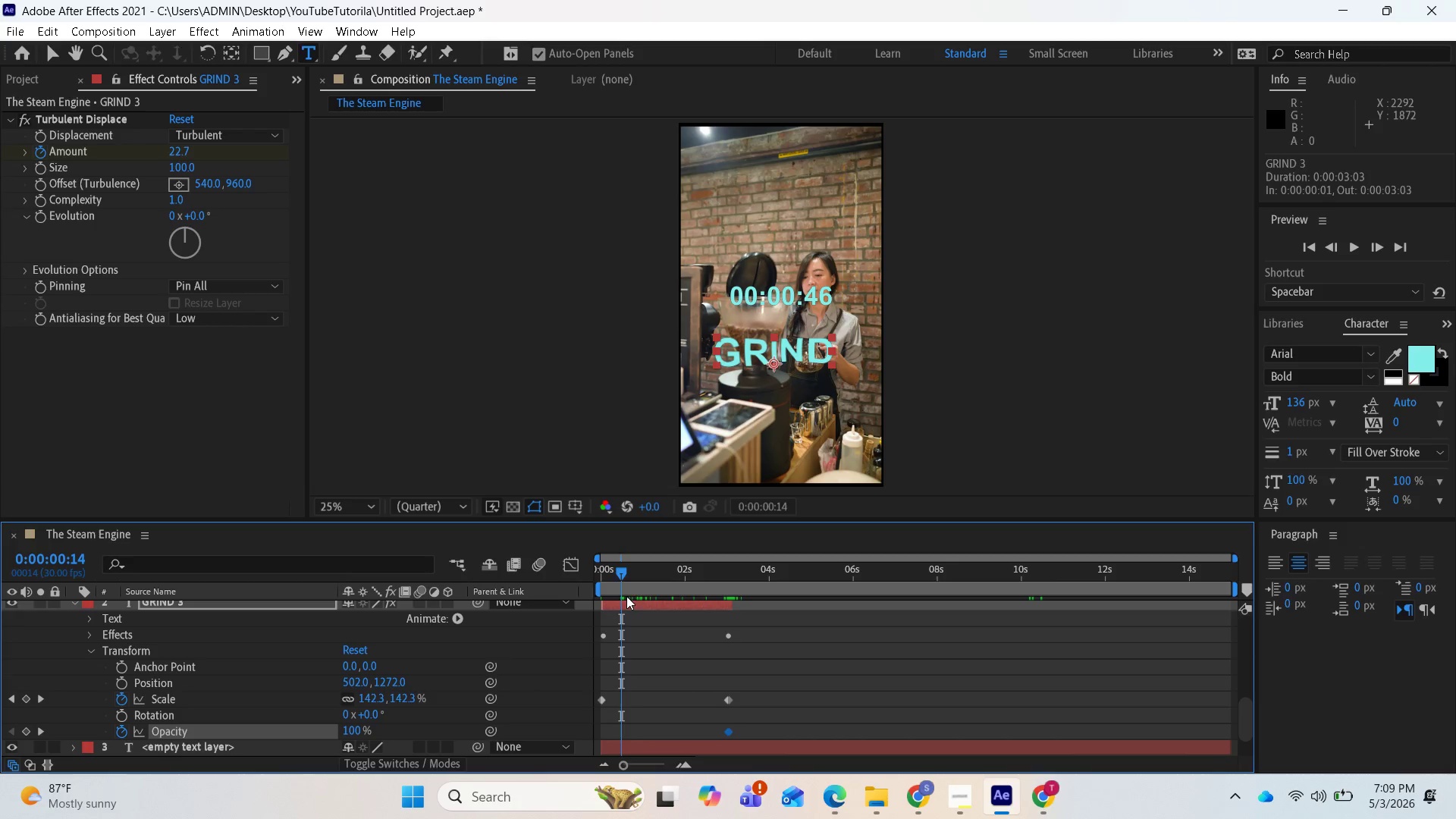 
hold_key(key=ControlLeft, duration=0.62)
 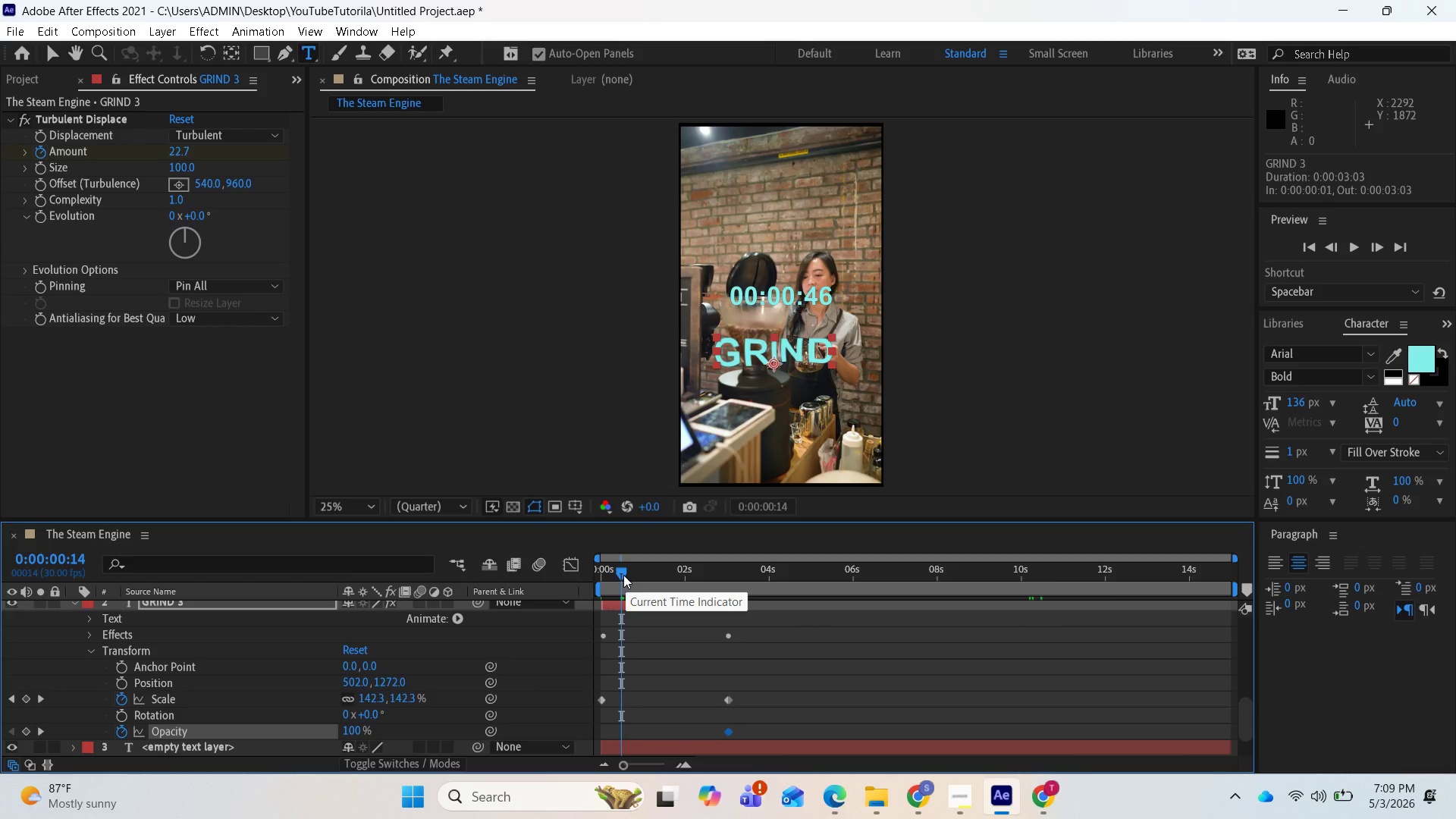 
left_click_drag(start_coordinate=[618, 568], to_coordinate=[598, 575])
 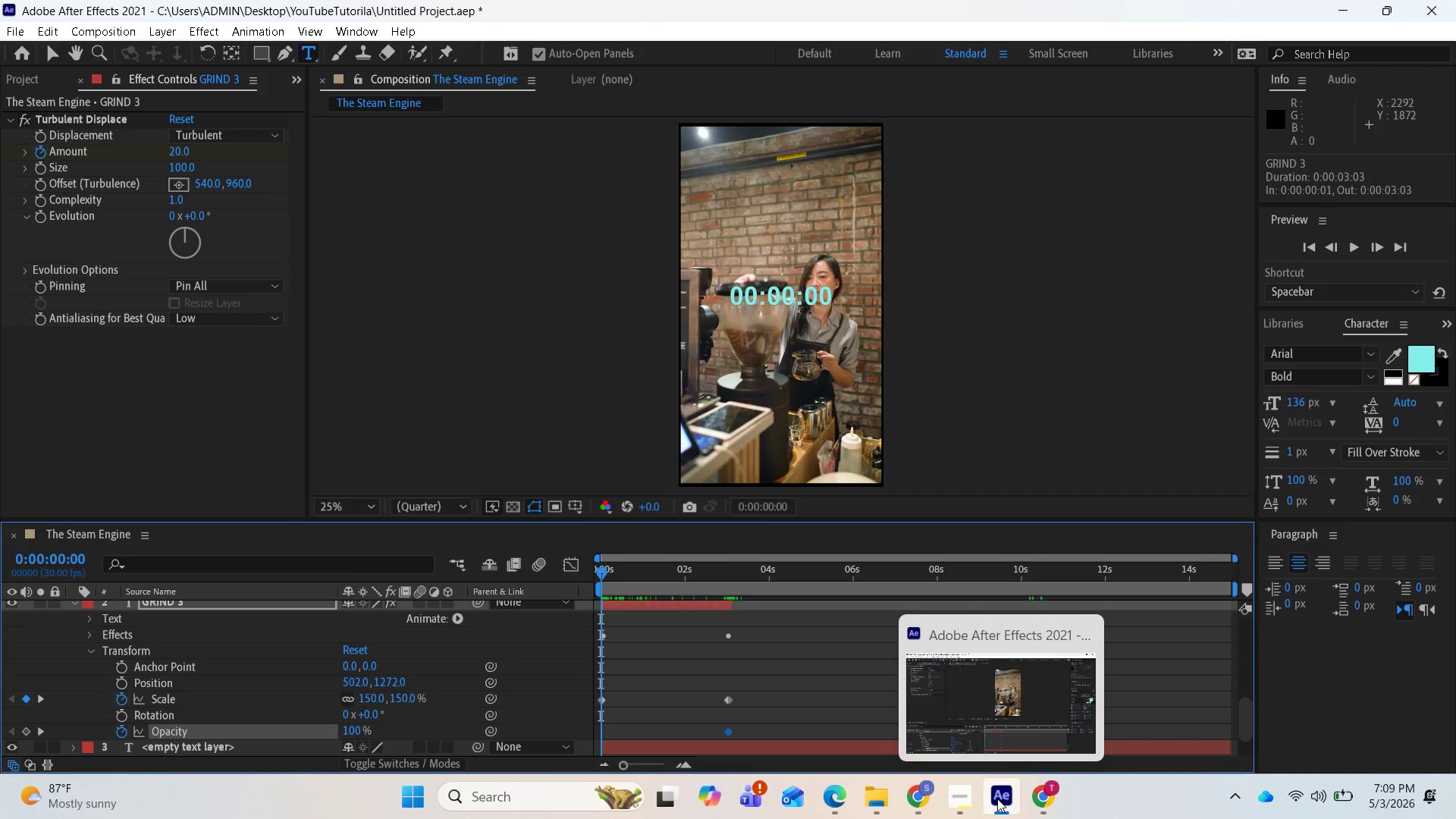 
left_click([932, 795])
 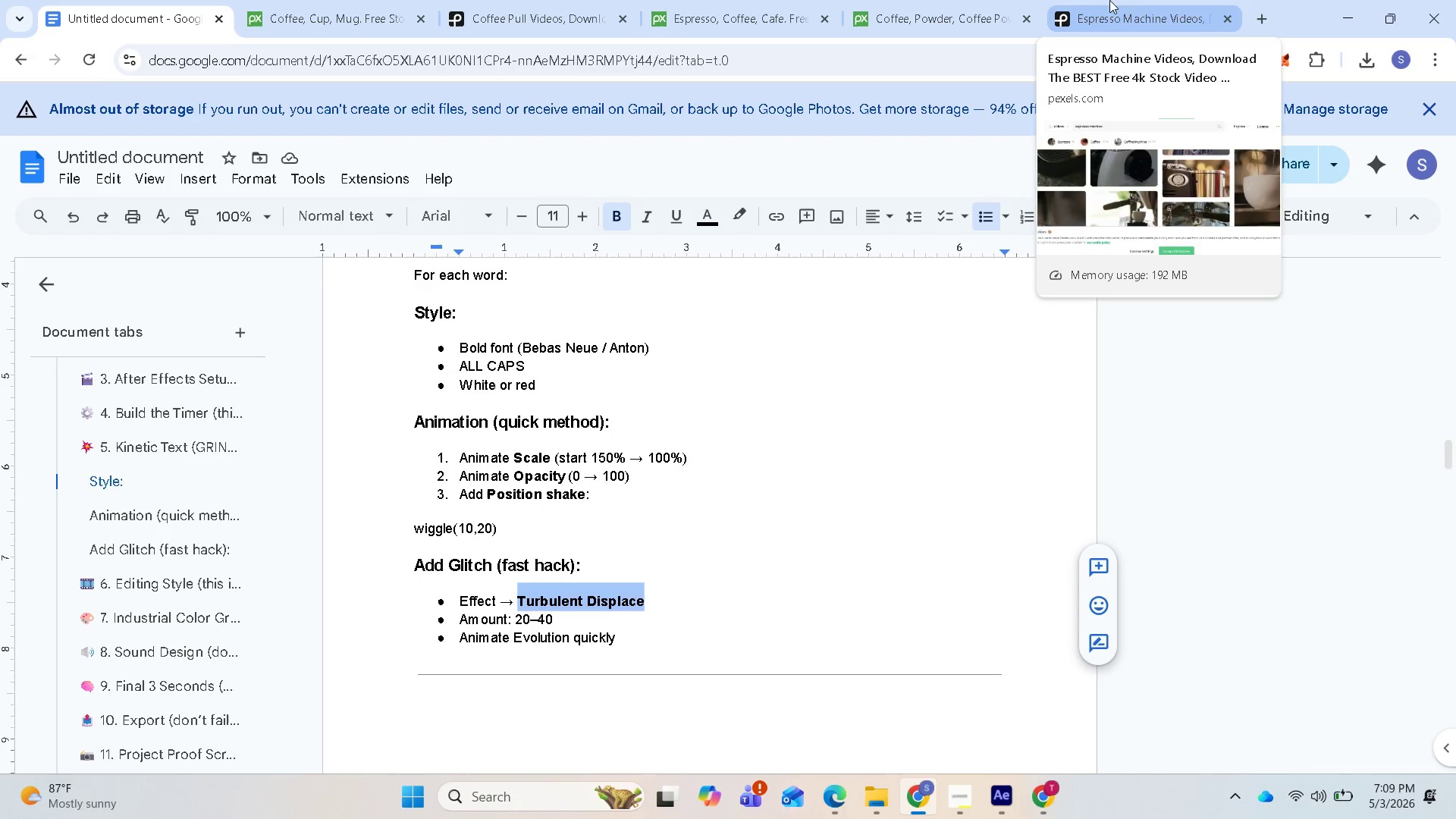 
left_click([1338, 11])
 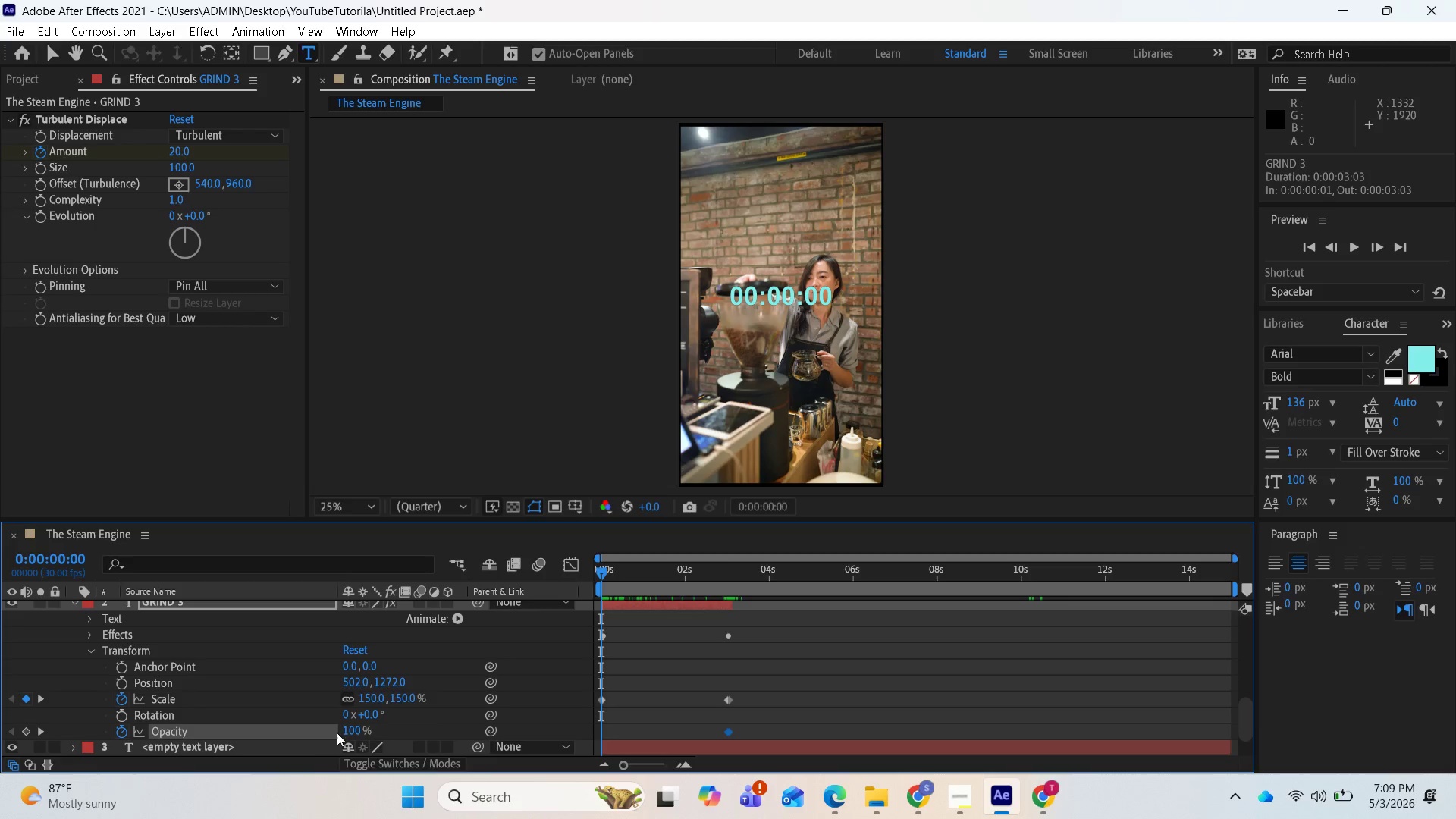 
left_click_drag(start_coordinate=[353, 725], to_coordinate=[225, 754])
 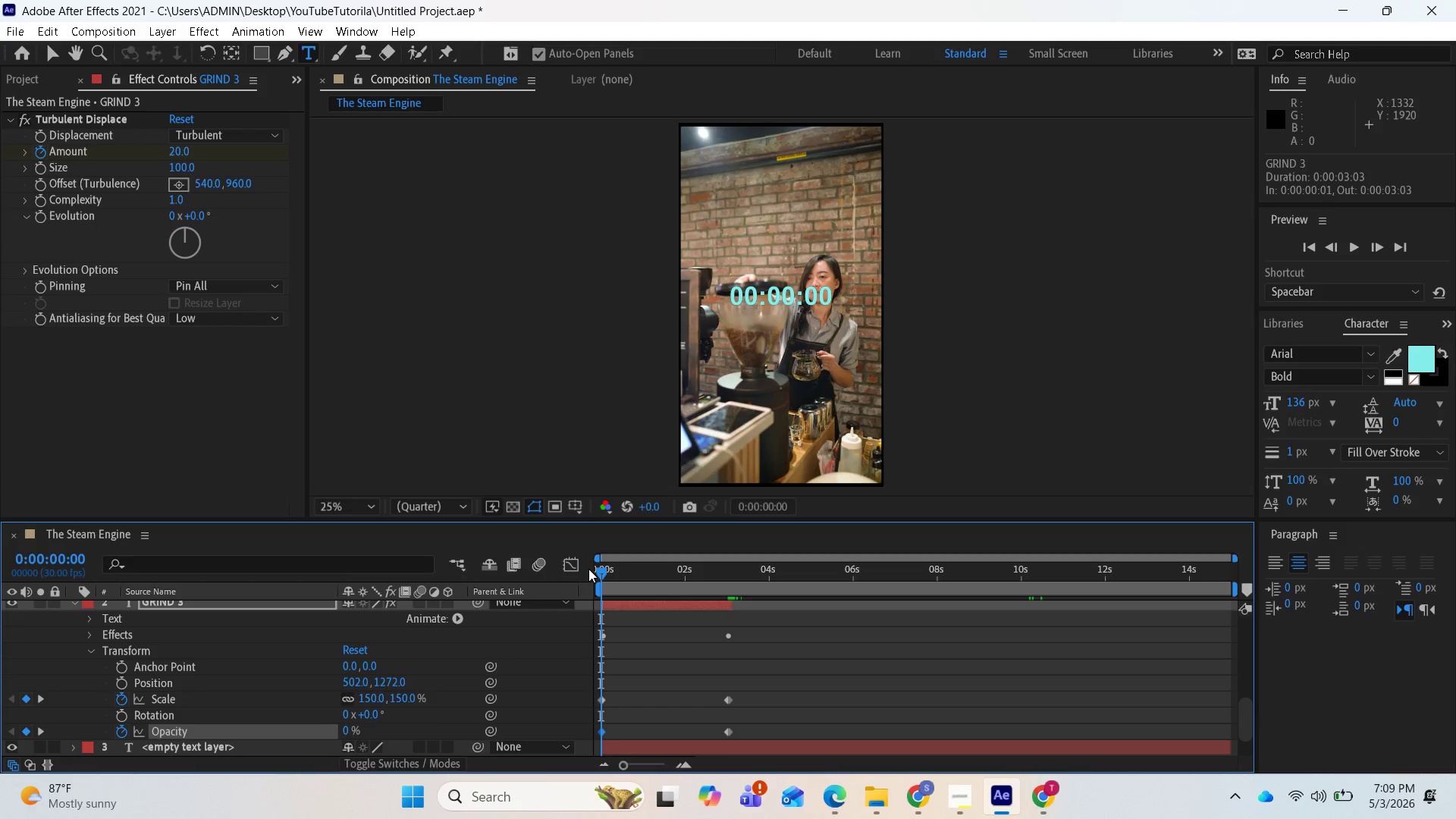 
left_click_drag(start_coordinate=[604, 574], to_coordinate=[721, 582])
 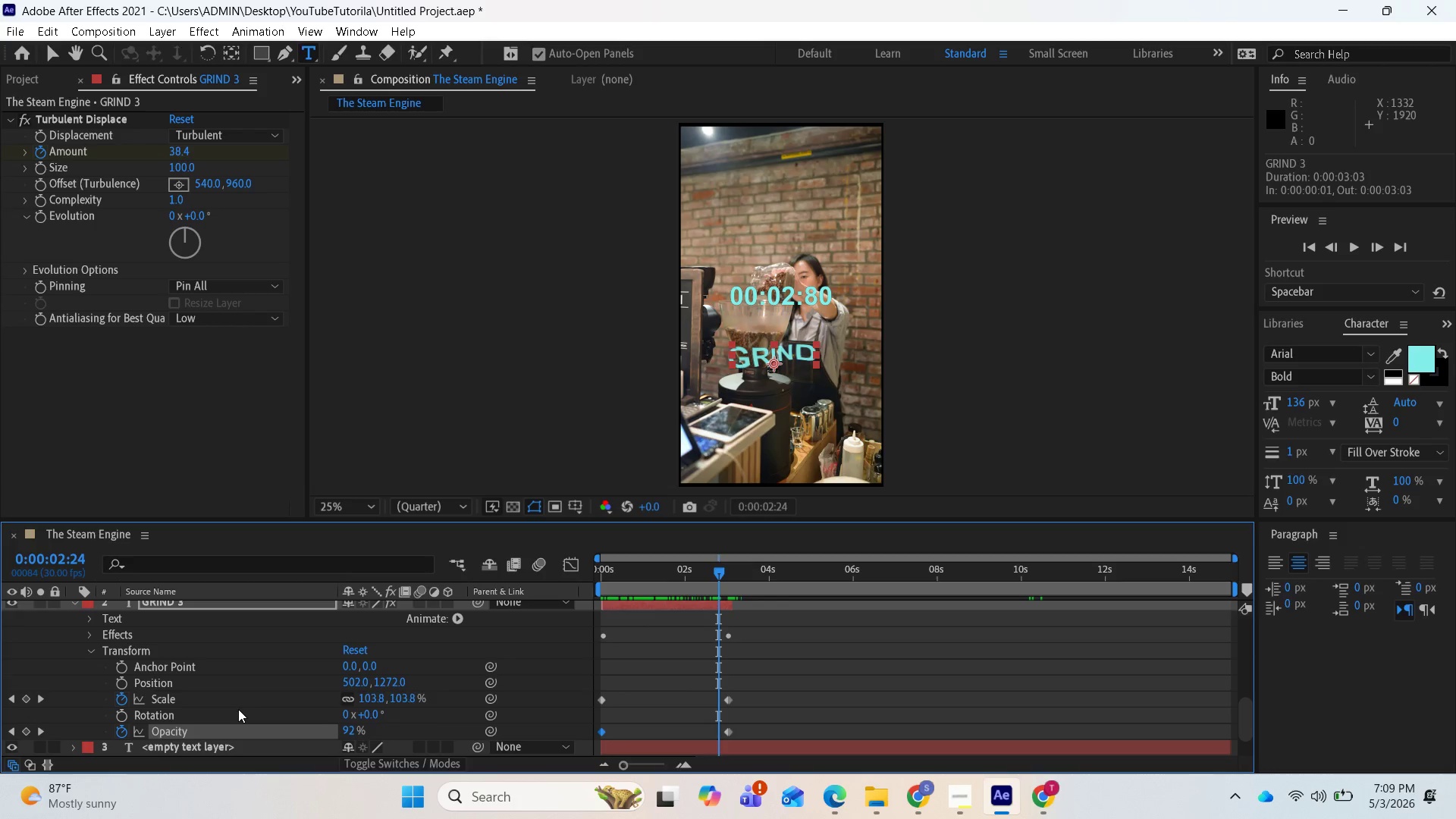 
scroll: coordinate [238, 709], scroll_direction: down, amount: 1.0
 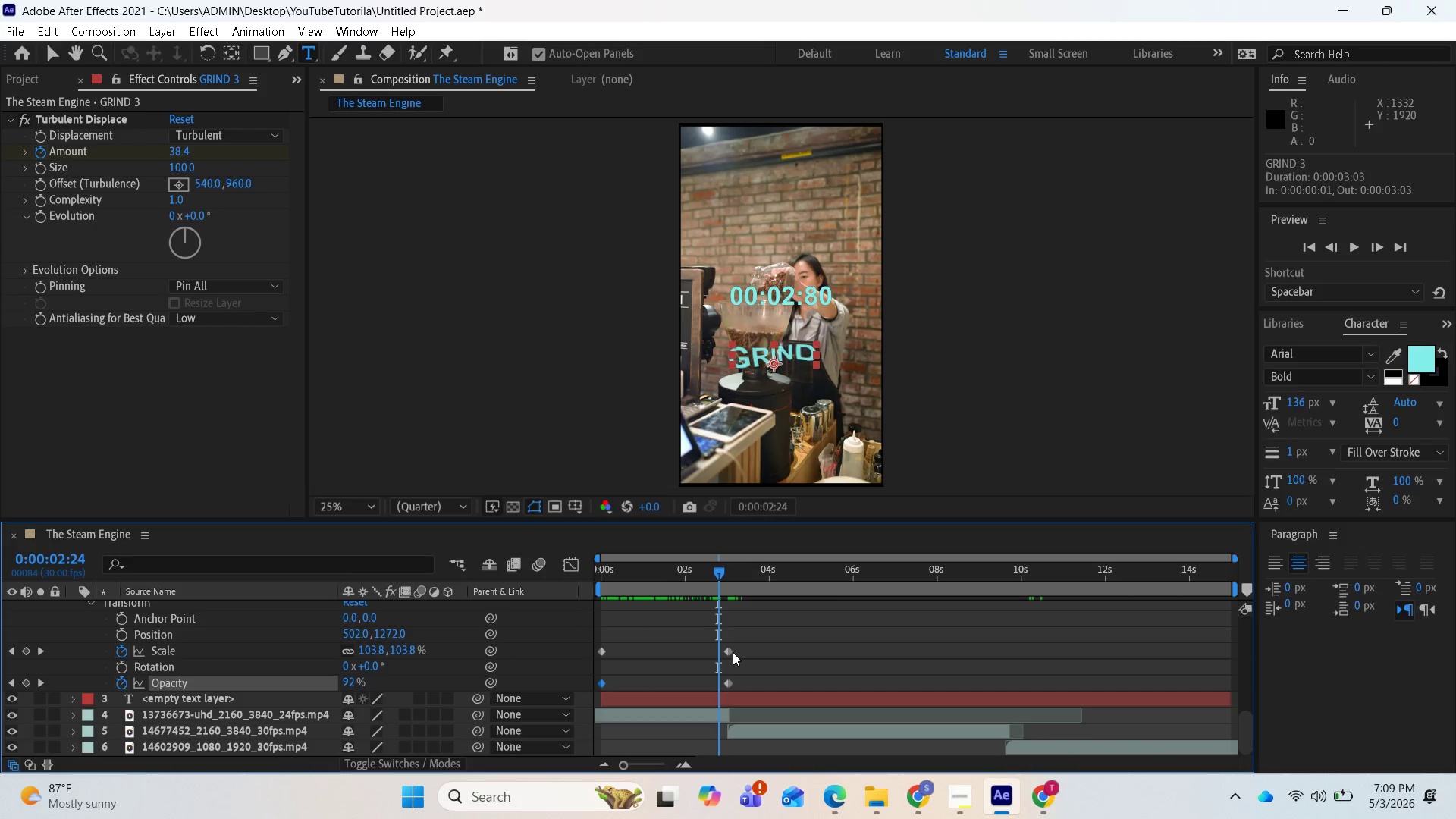 
left_click_drag(start_coordinate=[730, 651], to_coordinate=[683, 658])
 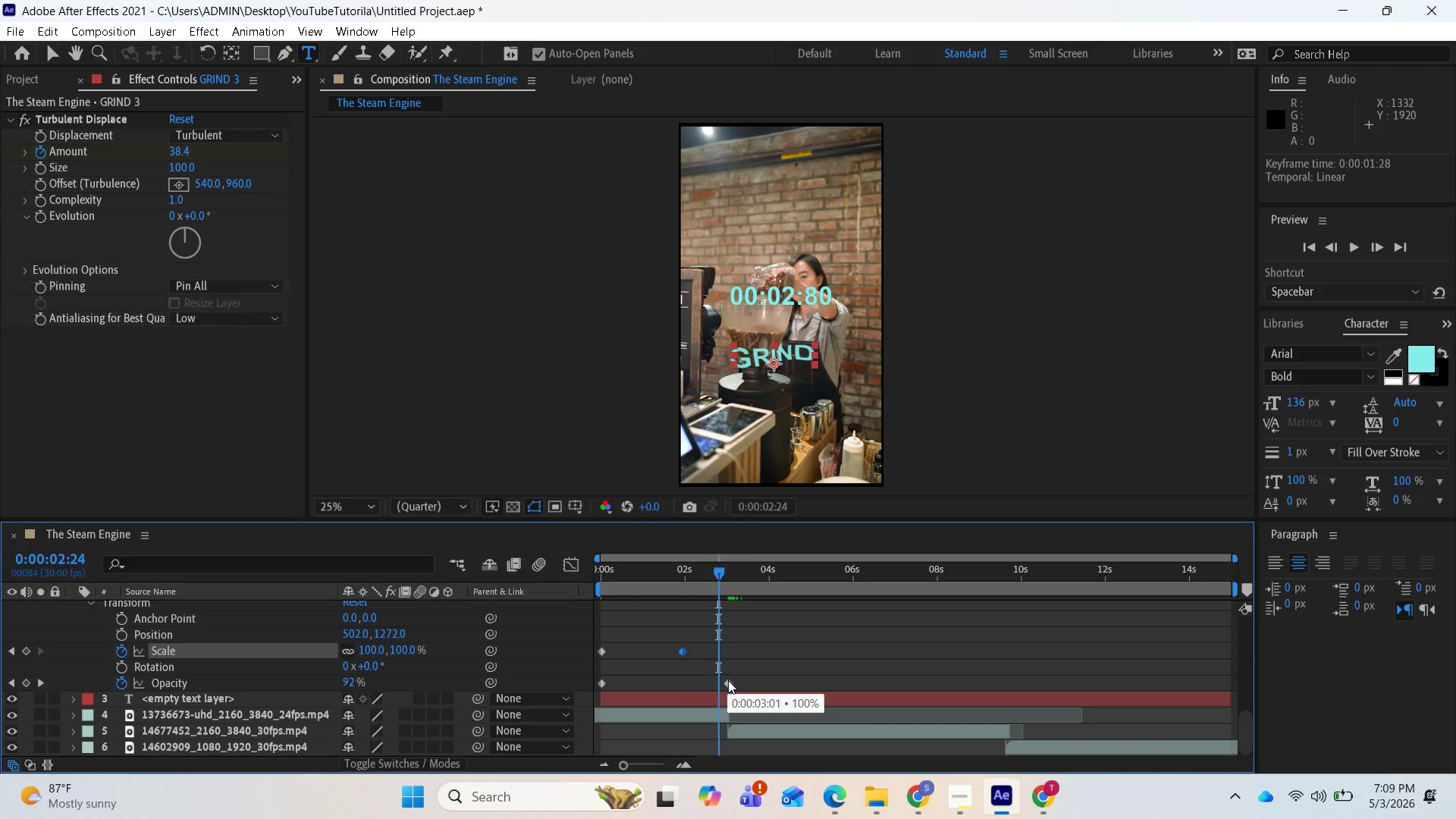 
left_click_drag(start_coordinate=[728, 680], to_coordinate=[682, 690])
 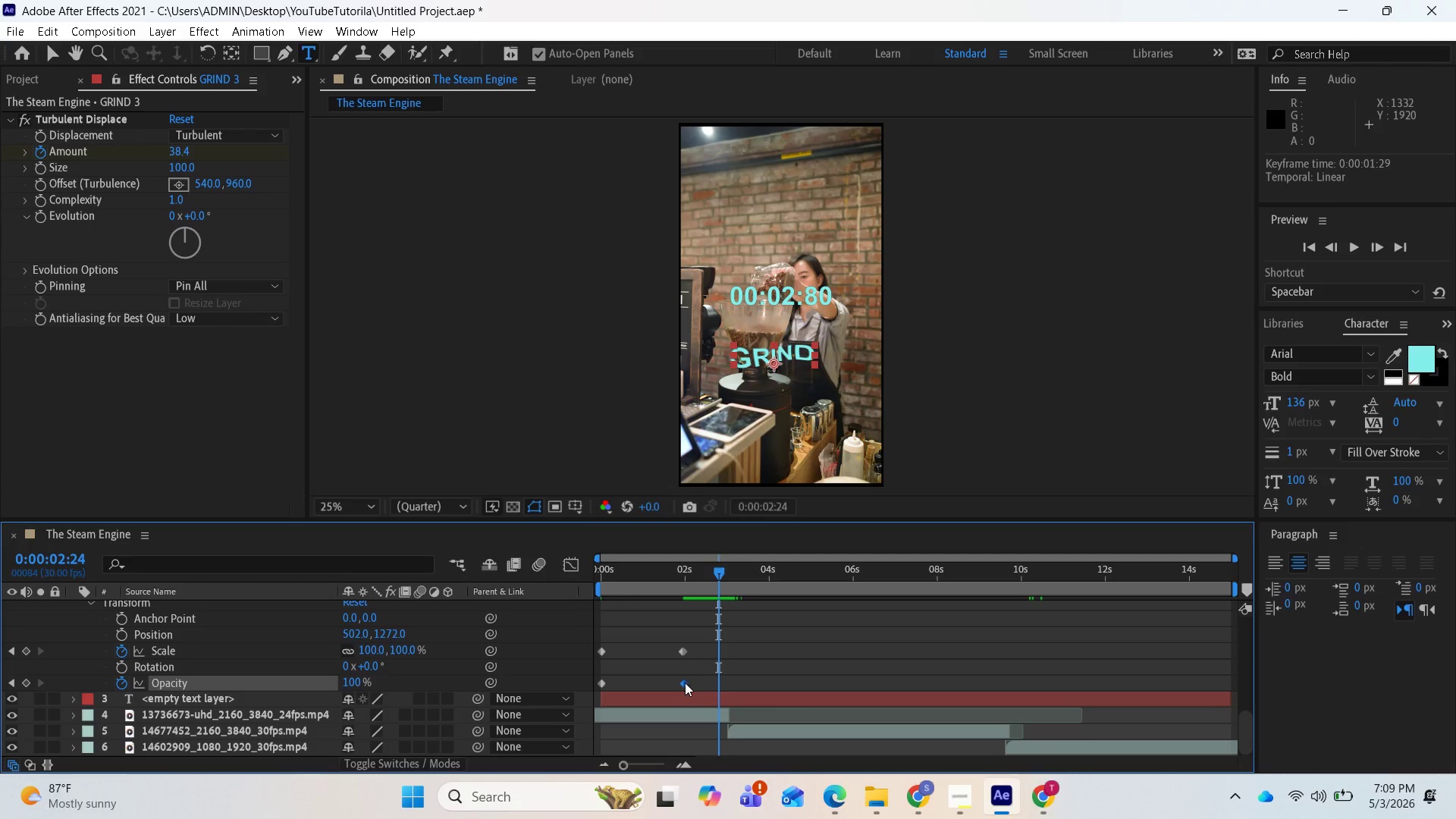 
left_click_drag(start_coordinate=[685, 682], to_coordinate=[681, 682])
 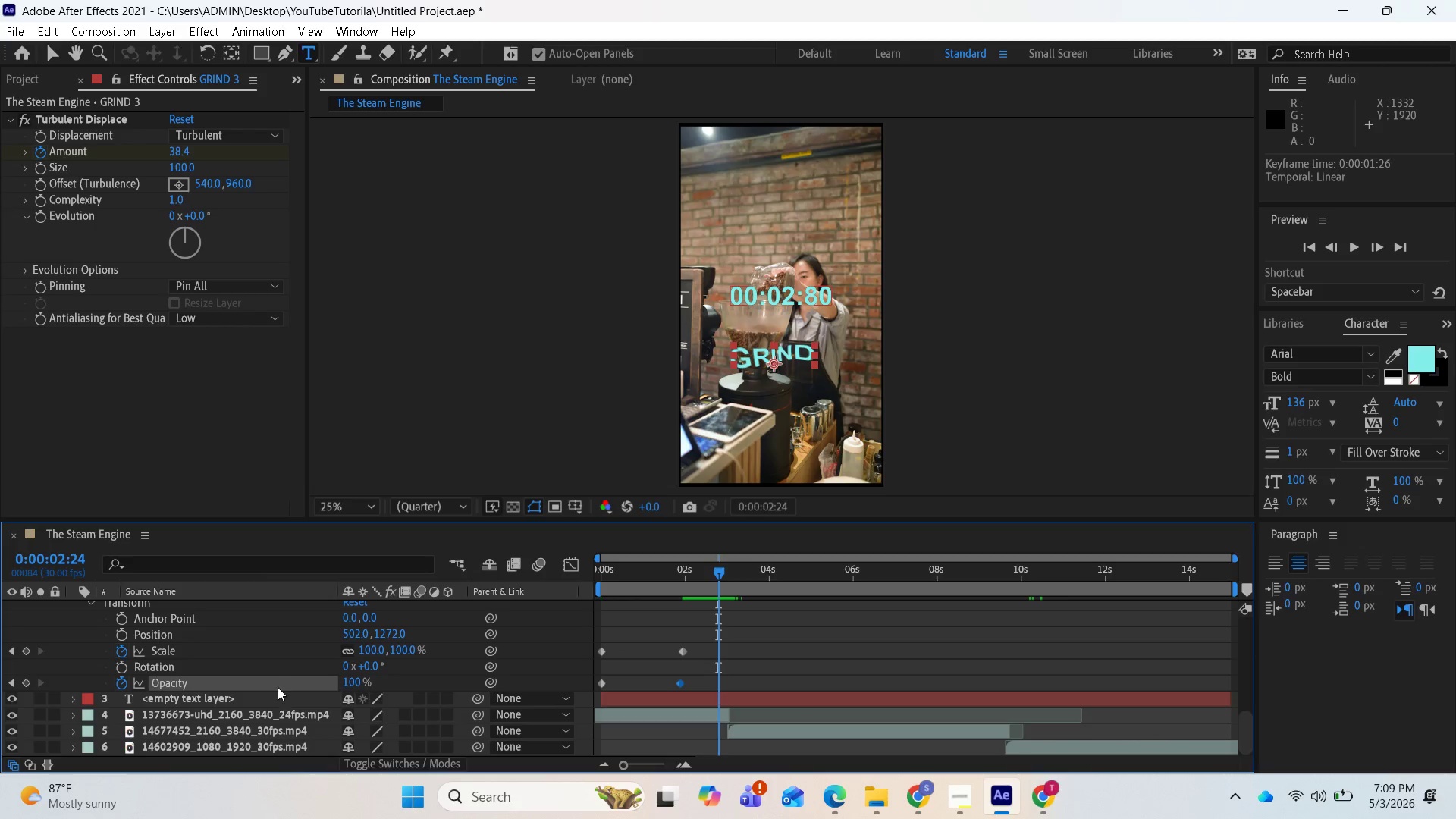 
scroll: coordinate [284, 682], scroll_direction: up, amount: 1.0
 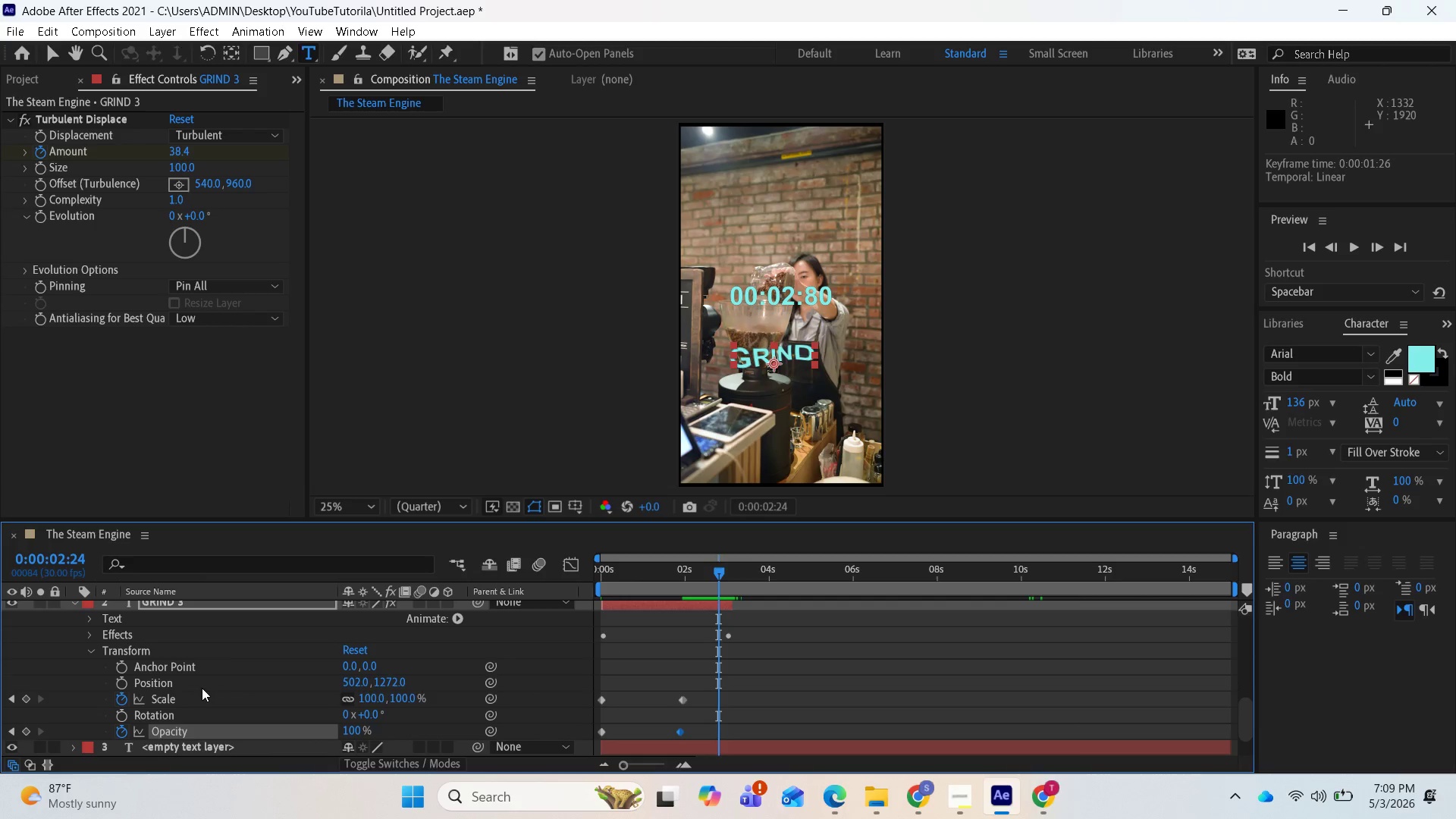 
mouse_move([170, 670])
 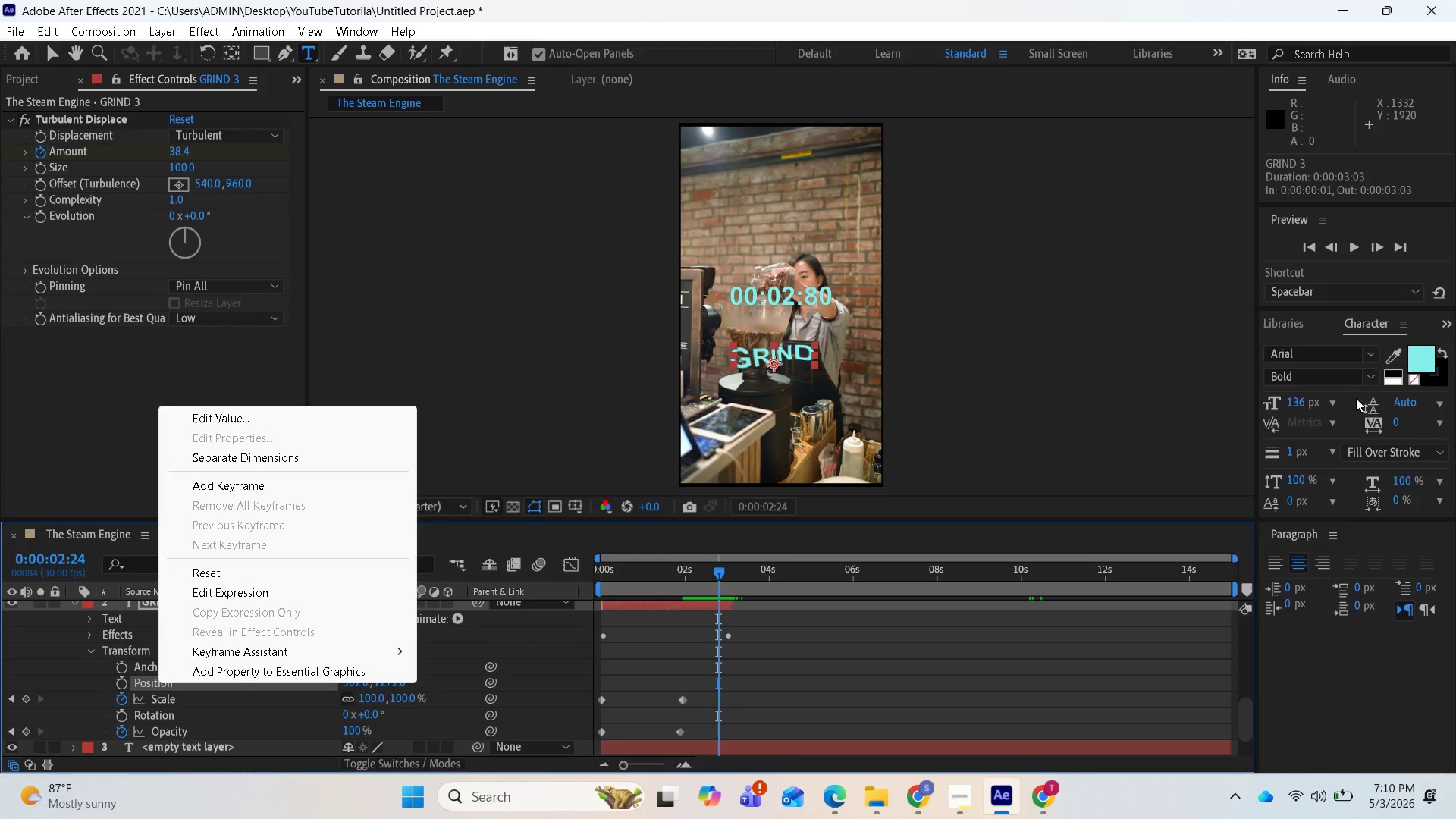 
wait(6.32)
 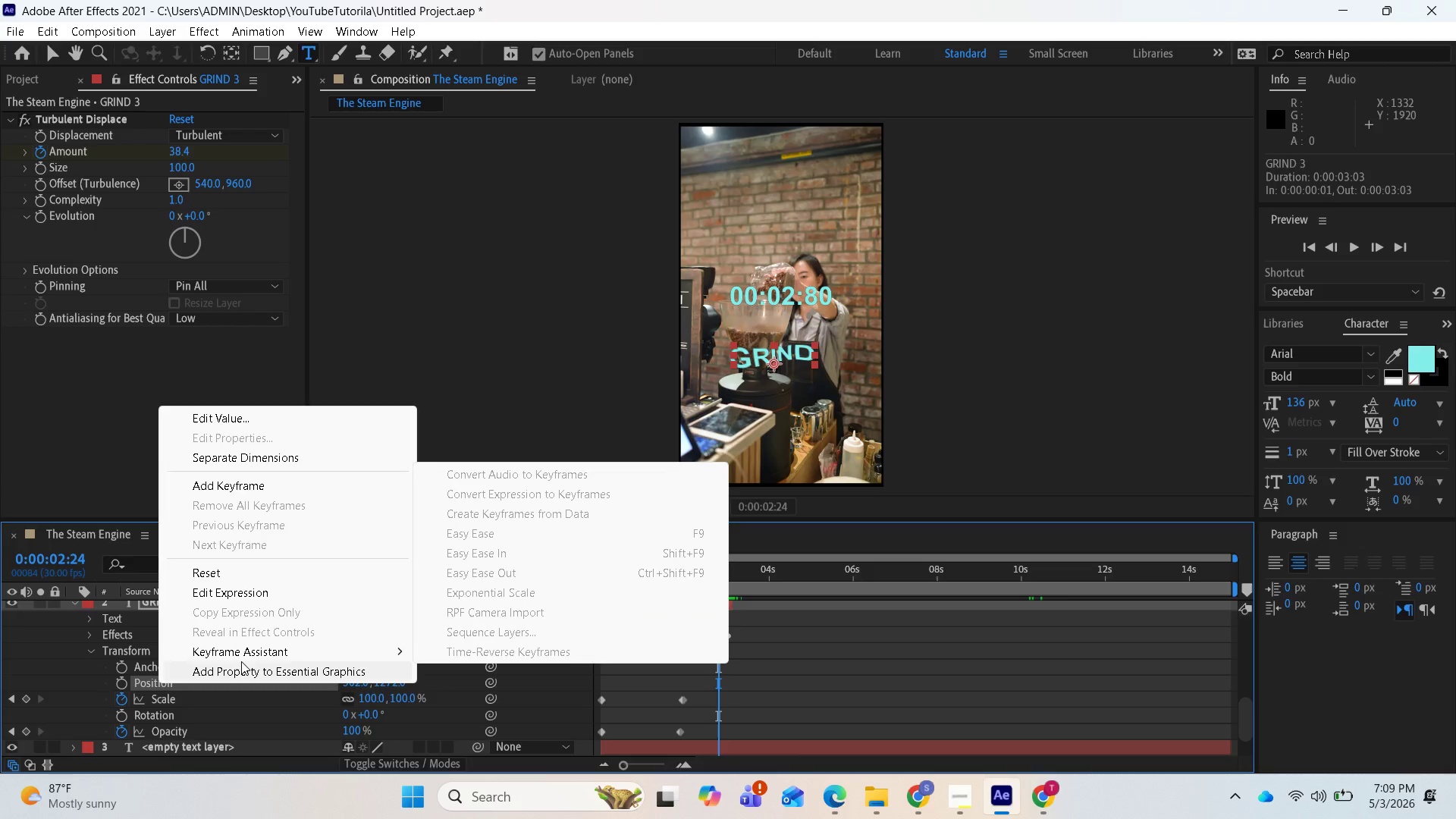 
left_click([1323, 299])
 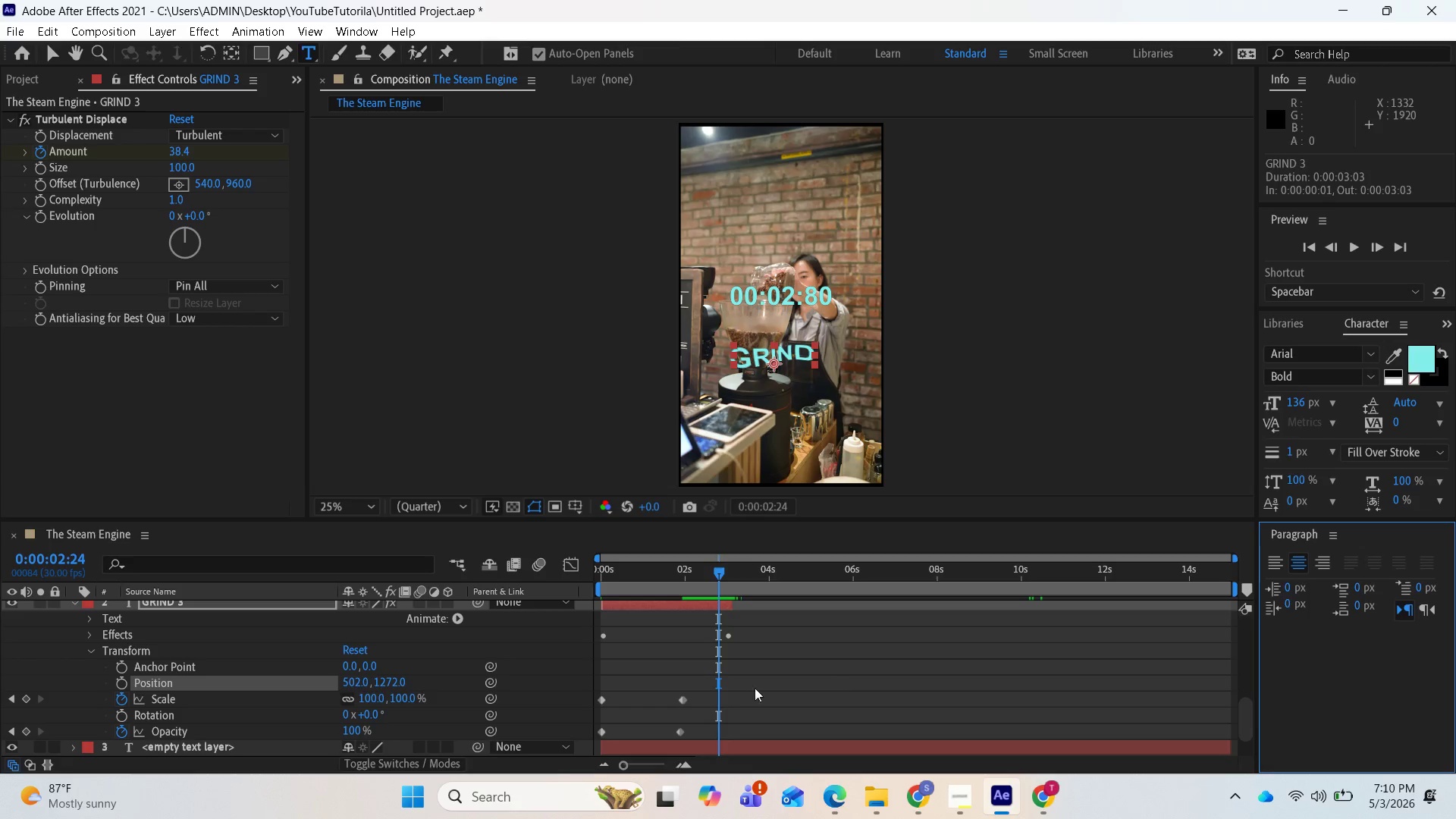 
scroll: coordinate [702, 711], scroll_direction: up, amount: 2.0
 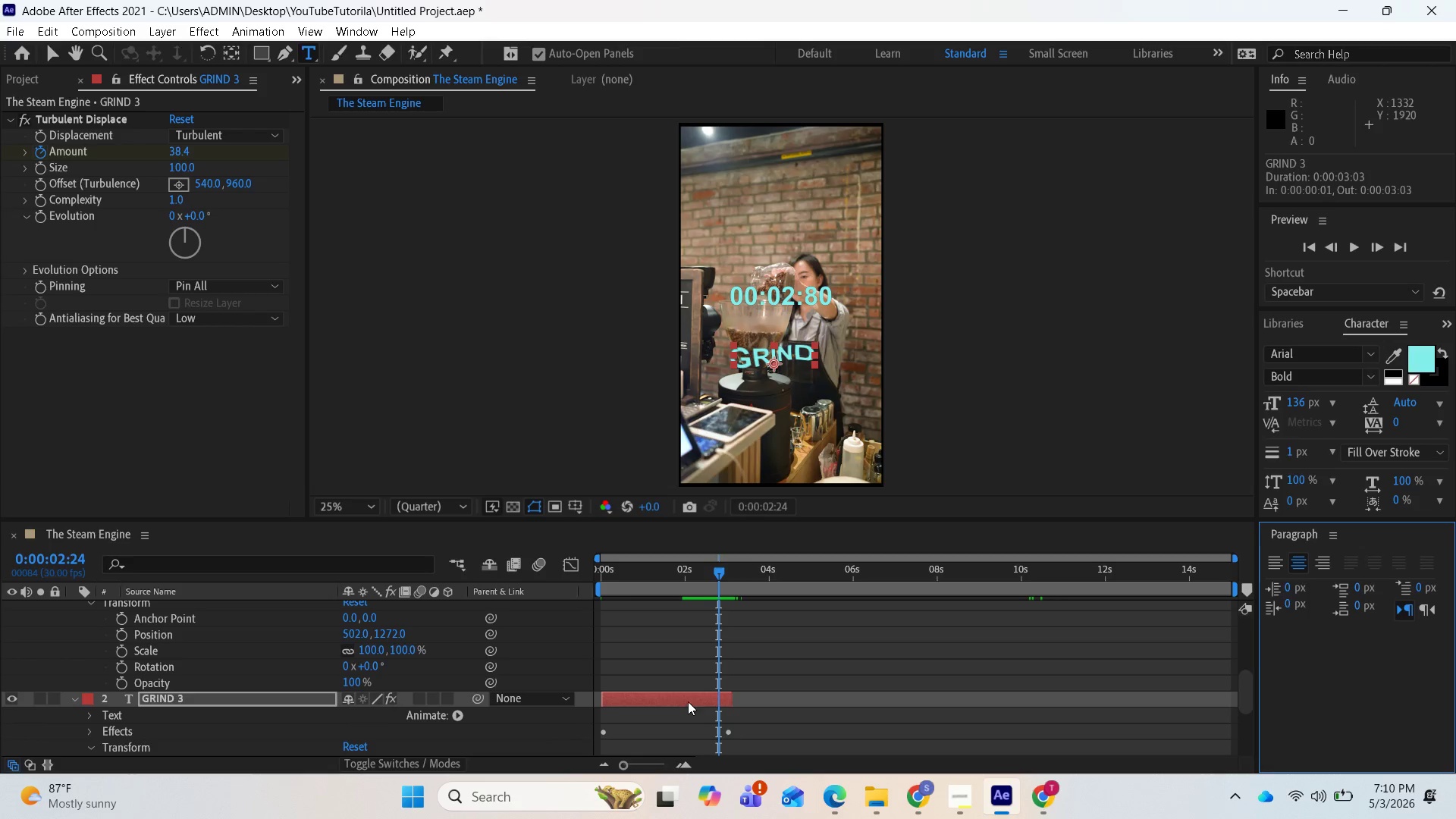 
left_click([688, 701])
 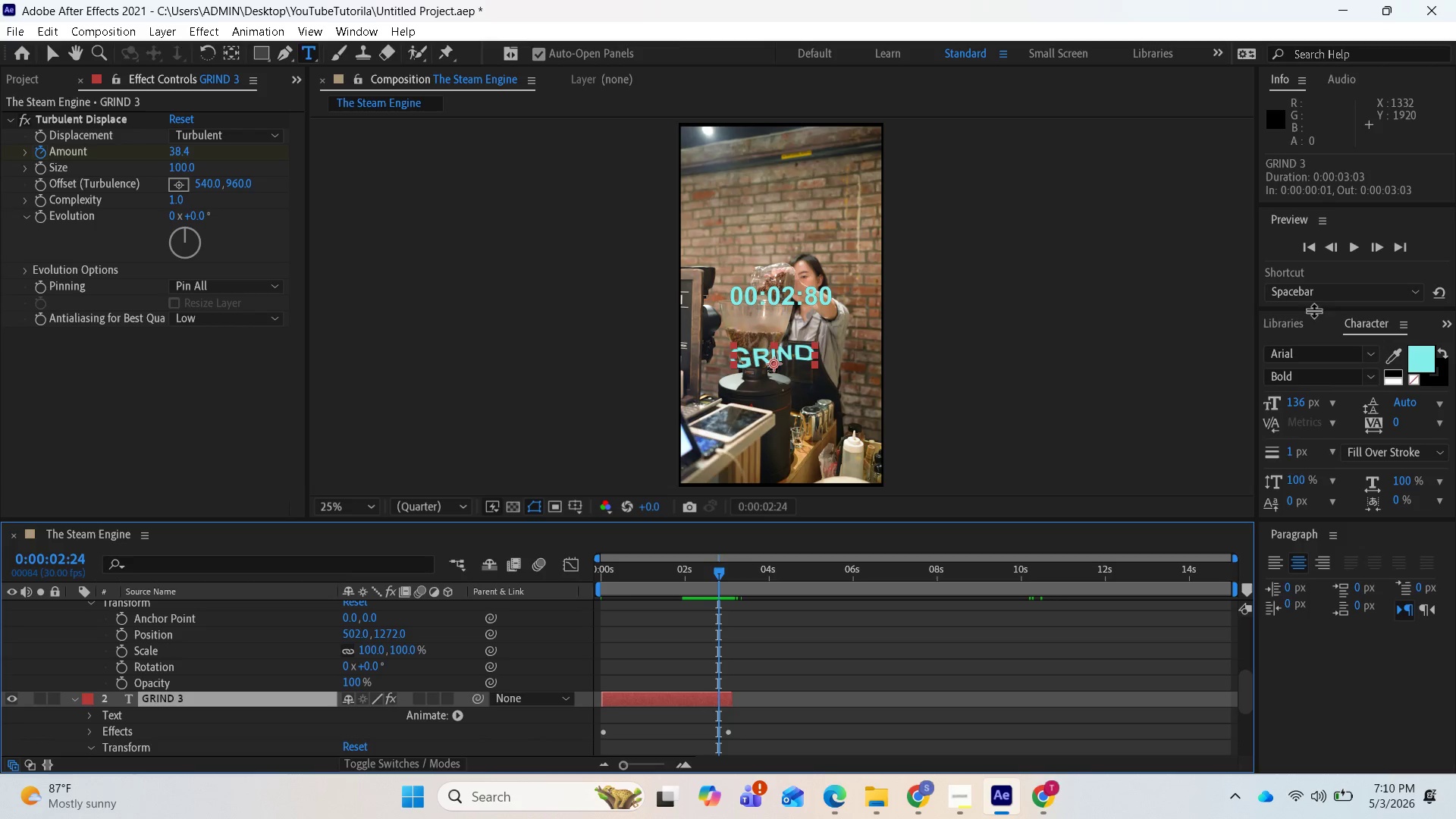 
wait(9.95)
 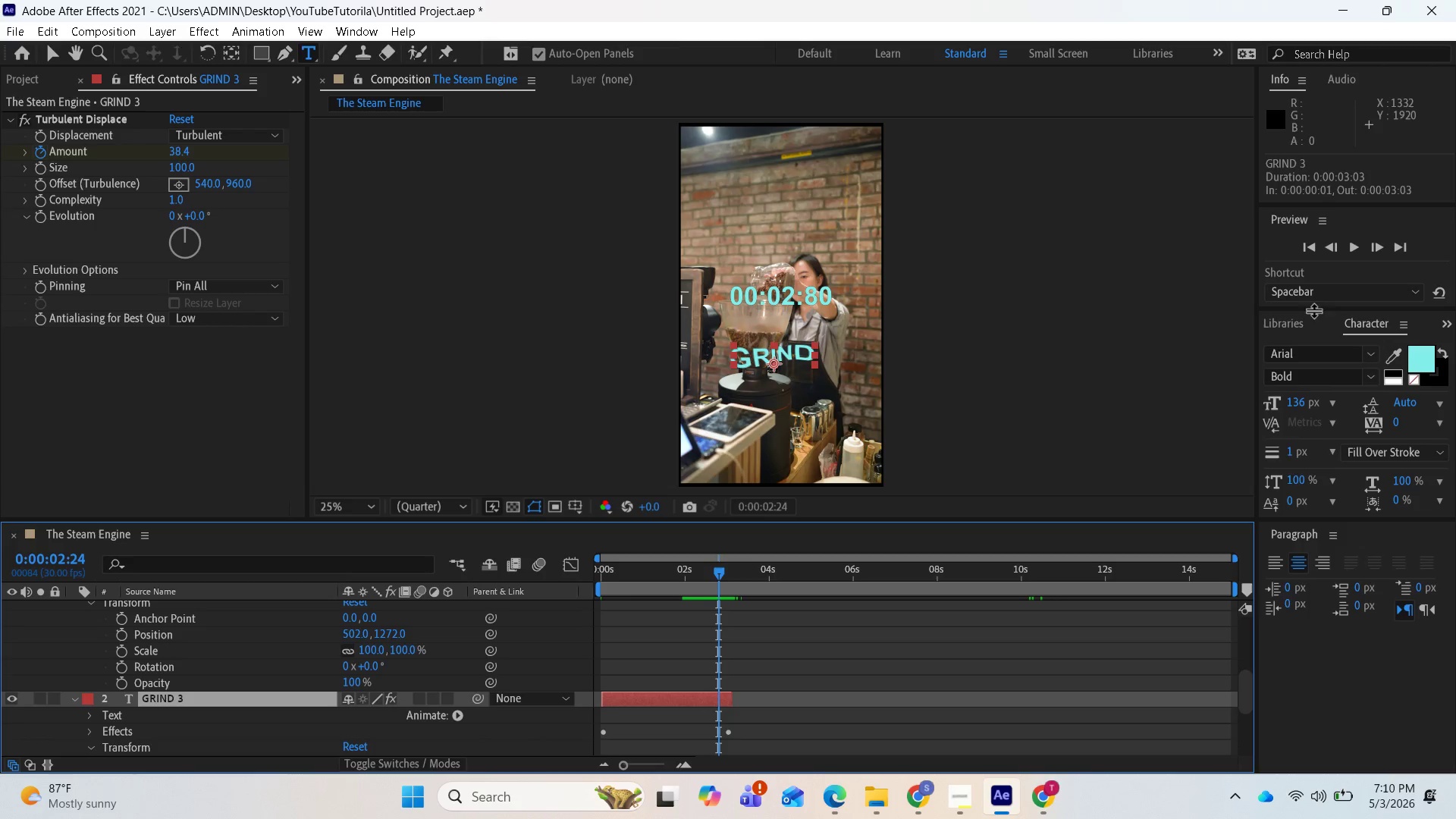 
right_click([667, 698])
 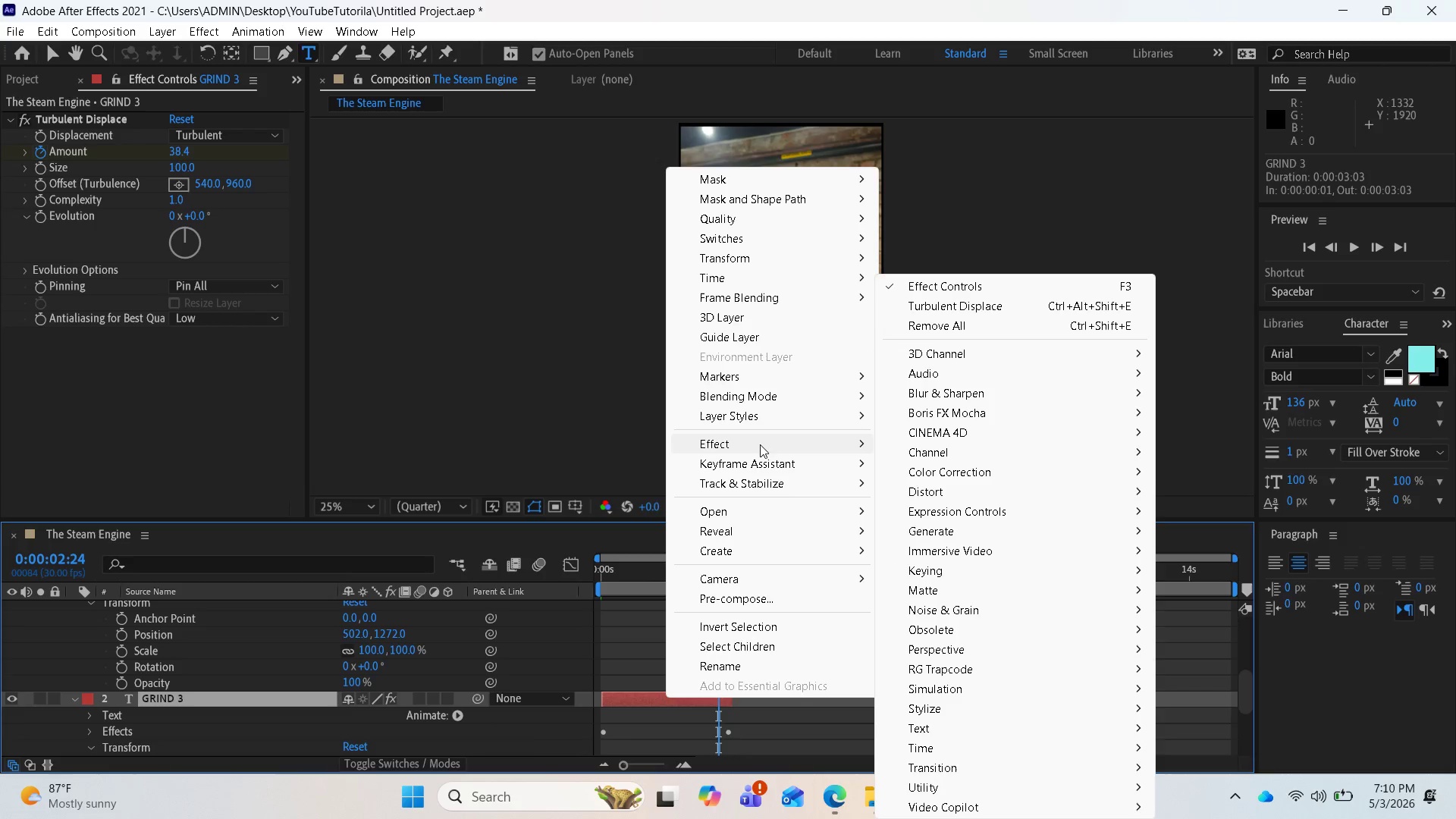 
wait(5.3)
 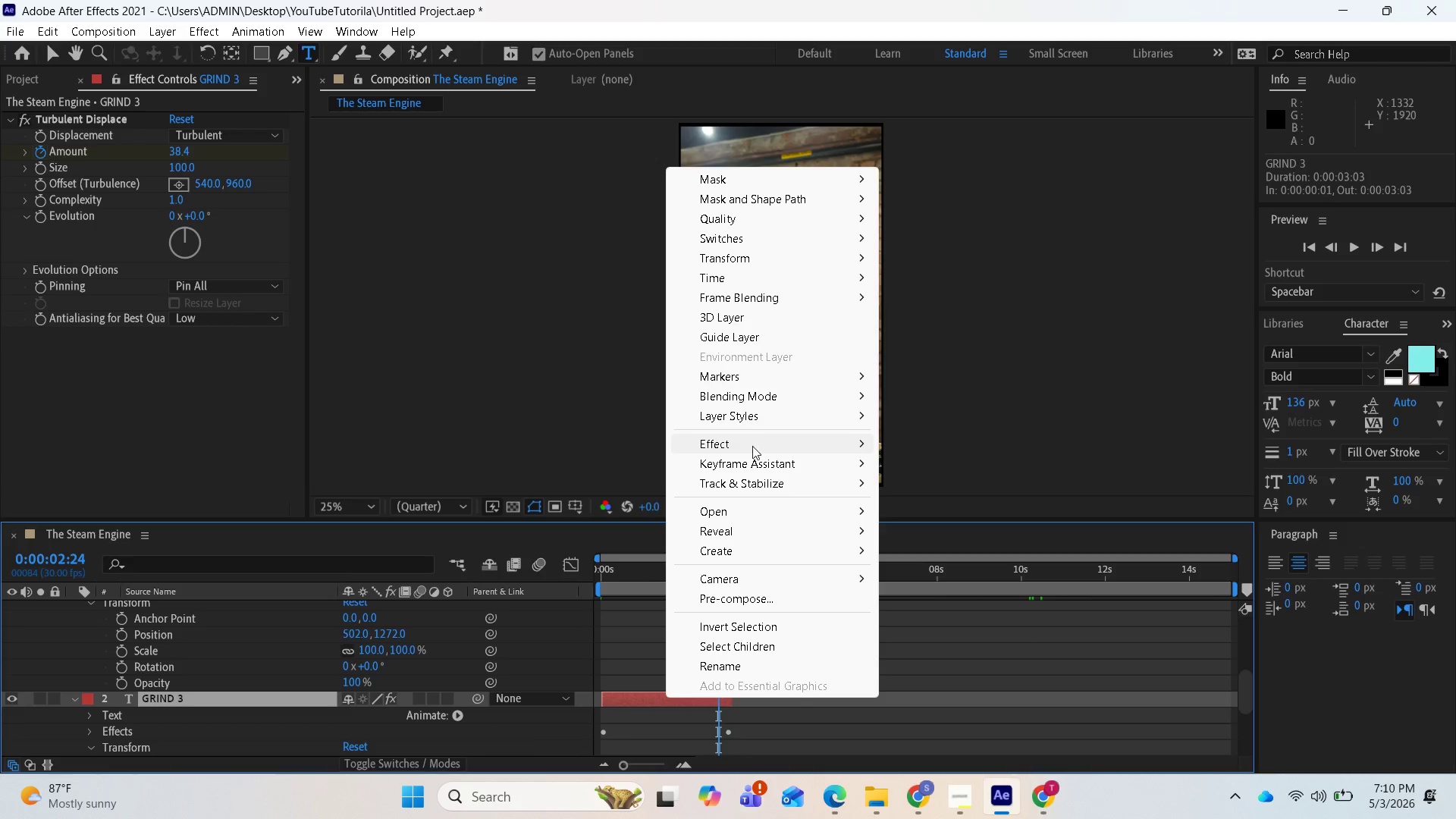 
left_click([604, 661])
 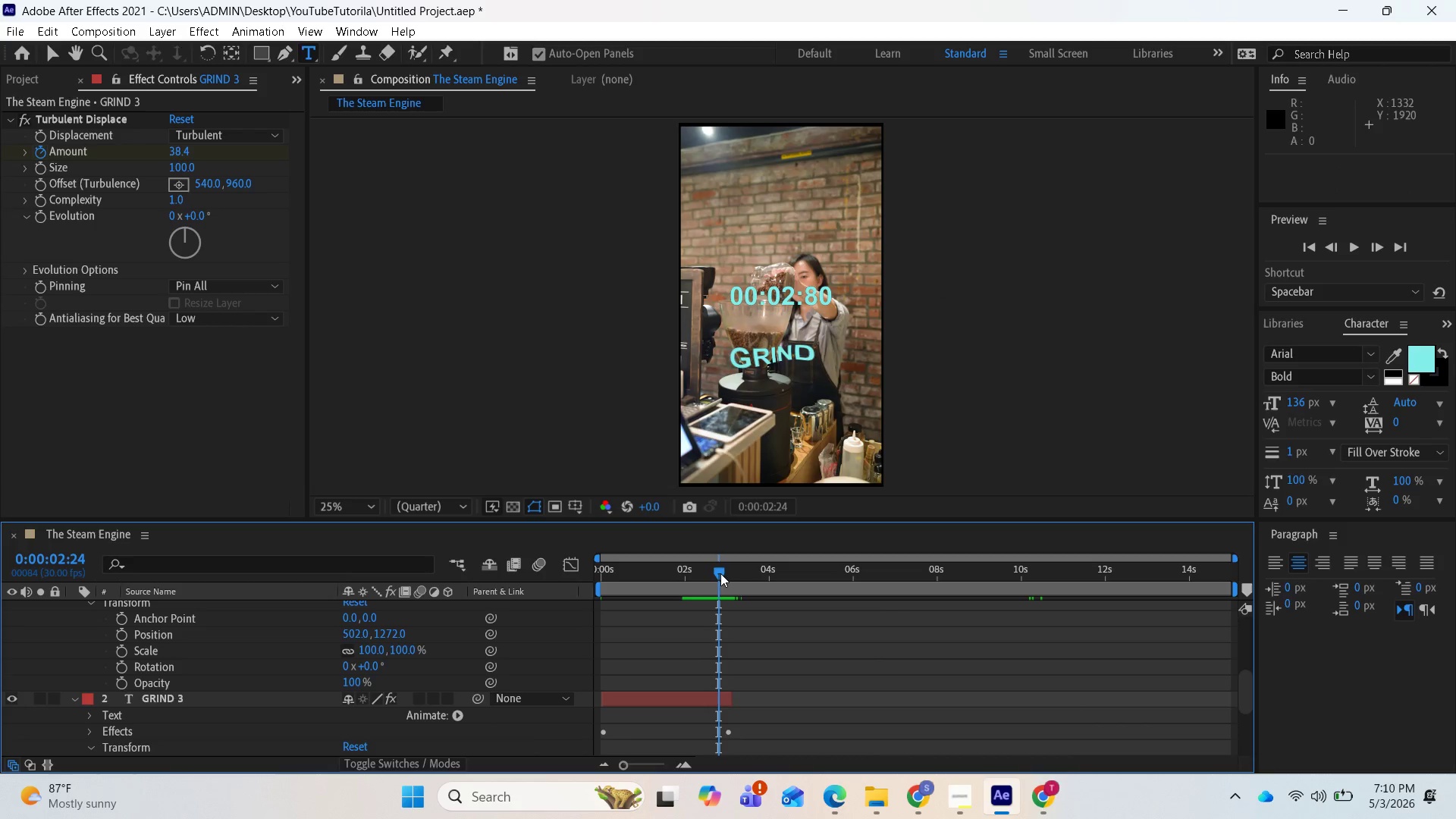 
left_click_drag(start_coordinate=[718, 570], to_coordinate=[595, 569])
 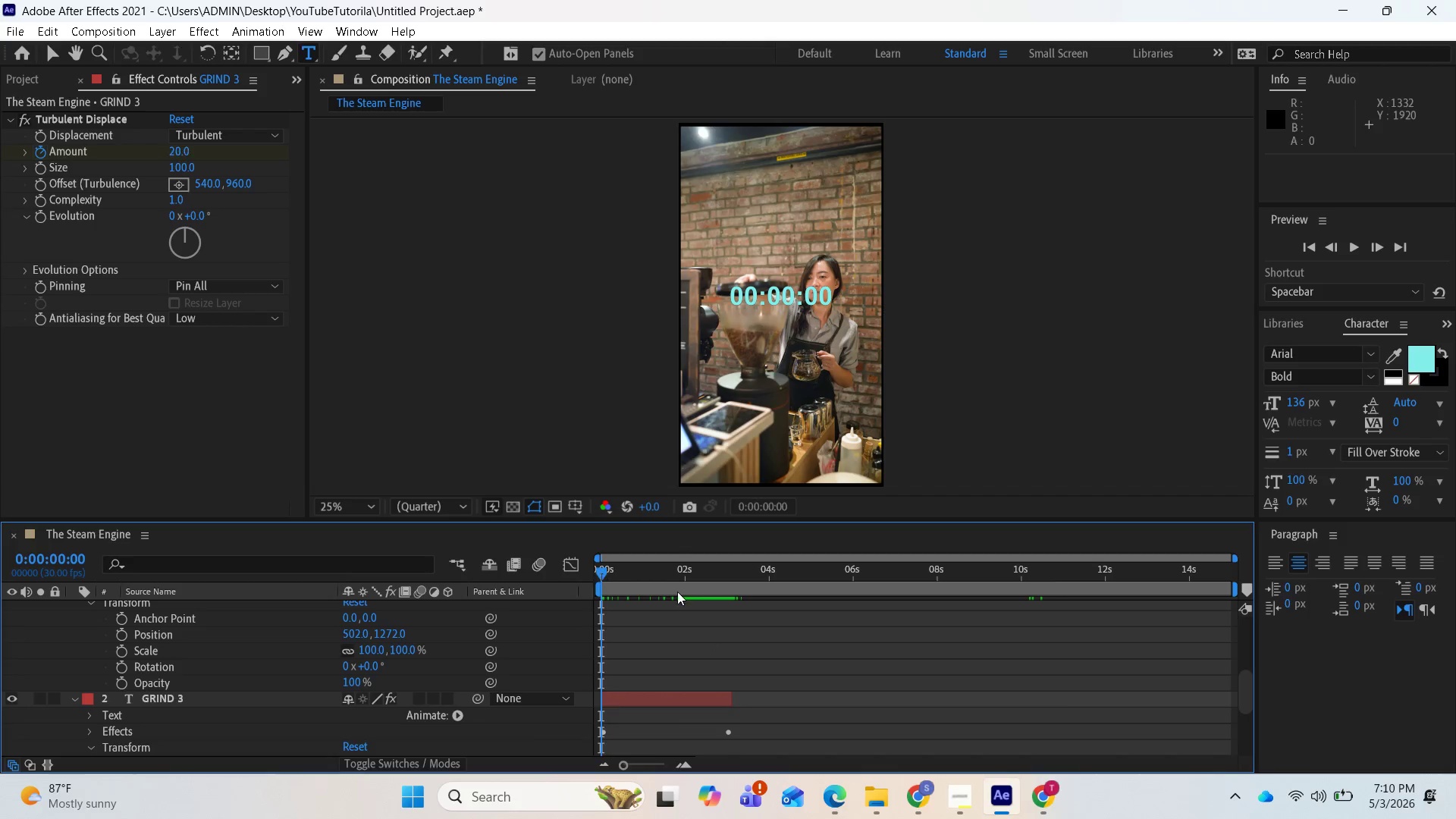 
key(Space)
 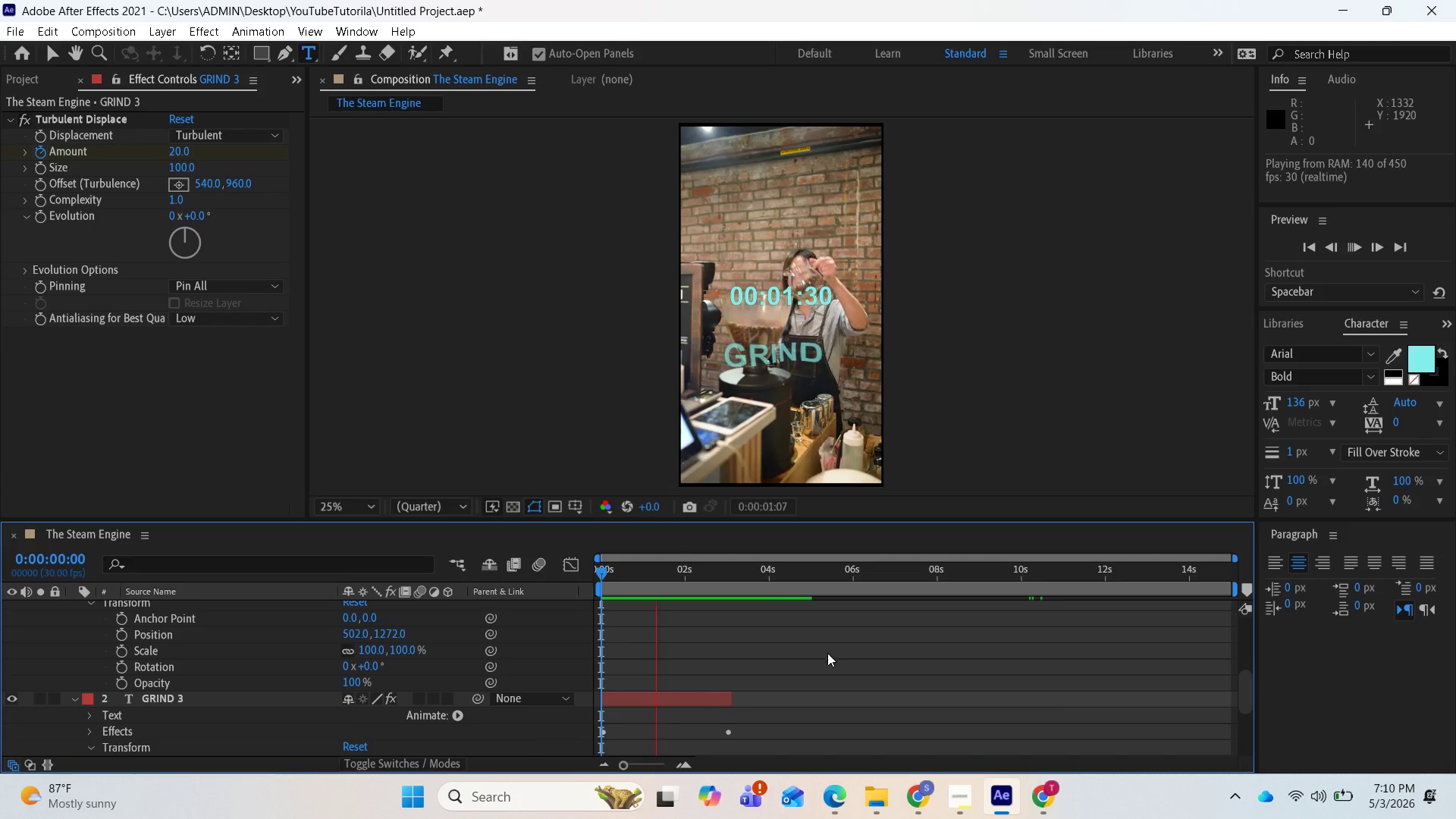 
key(Space)
 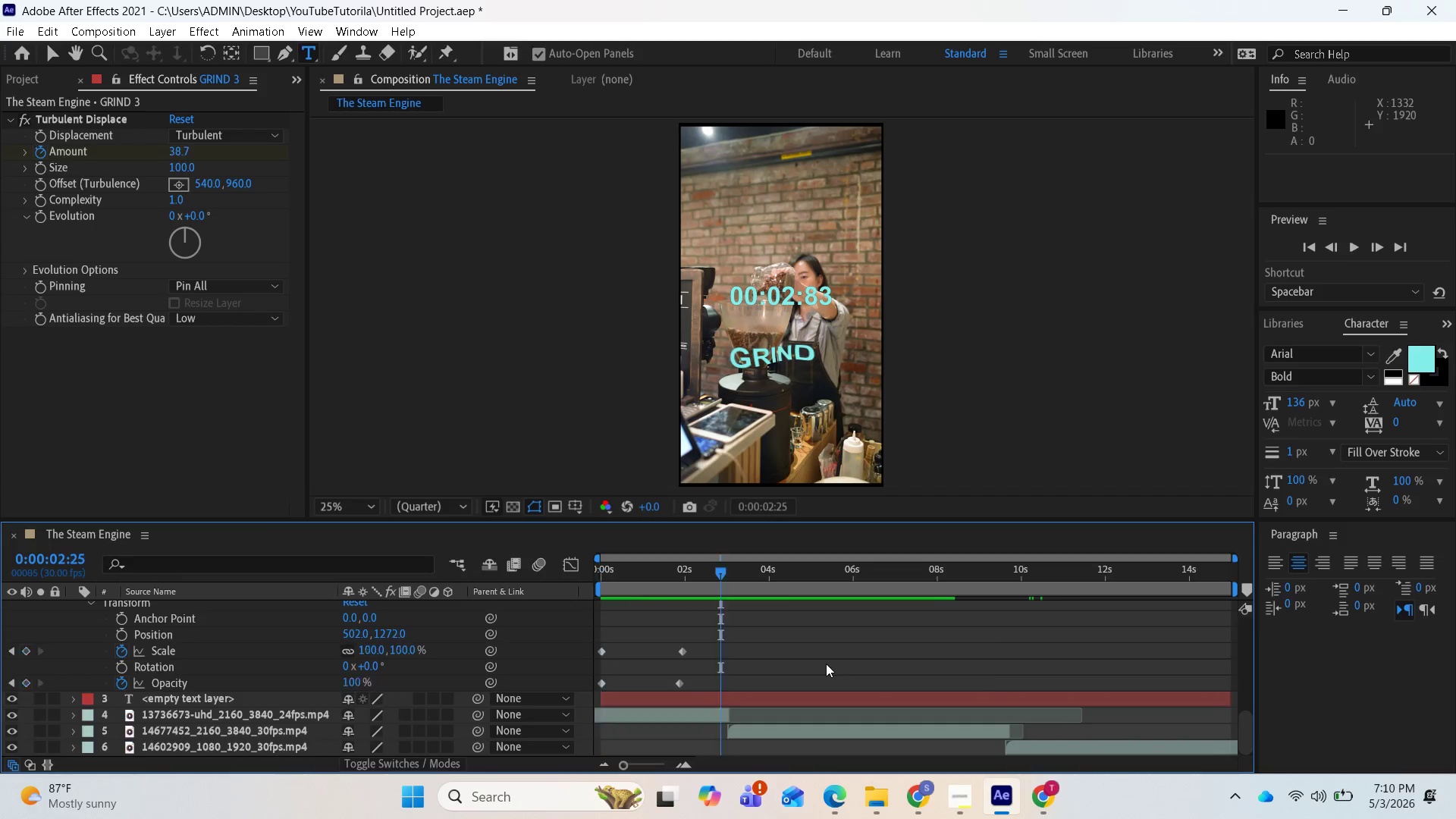 
scroll: coordinate [831, 664], scroll_direction: down, amount: 4.0
 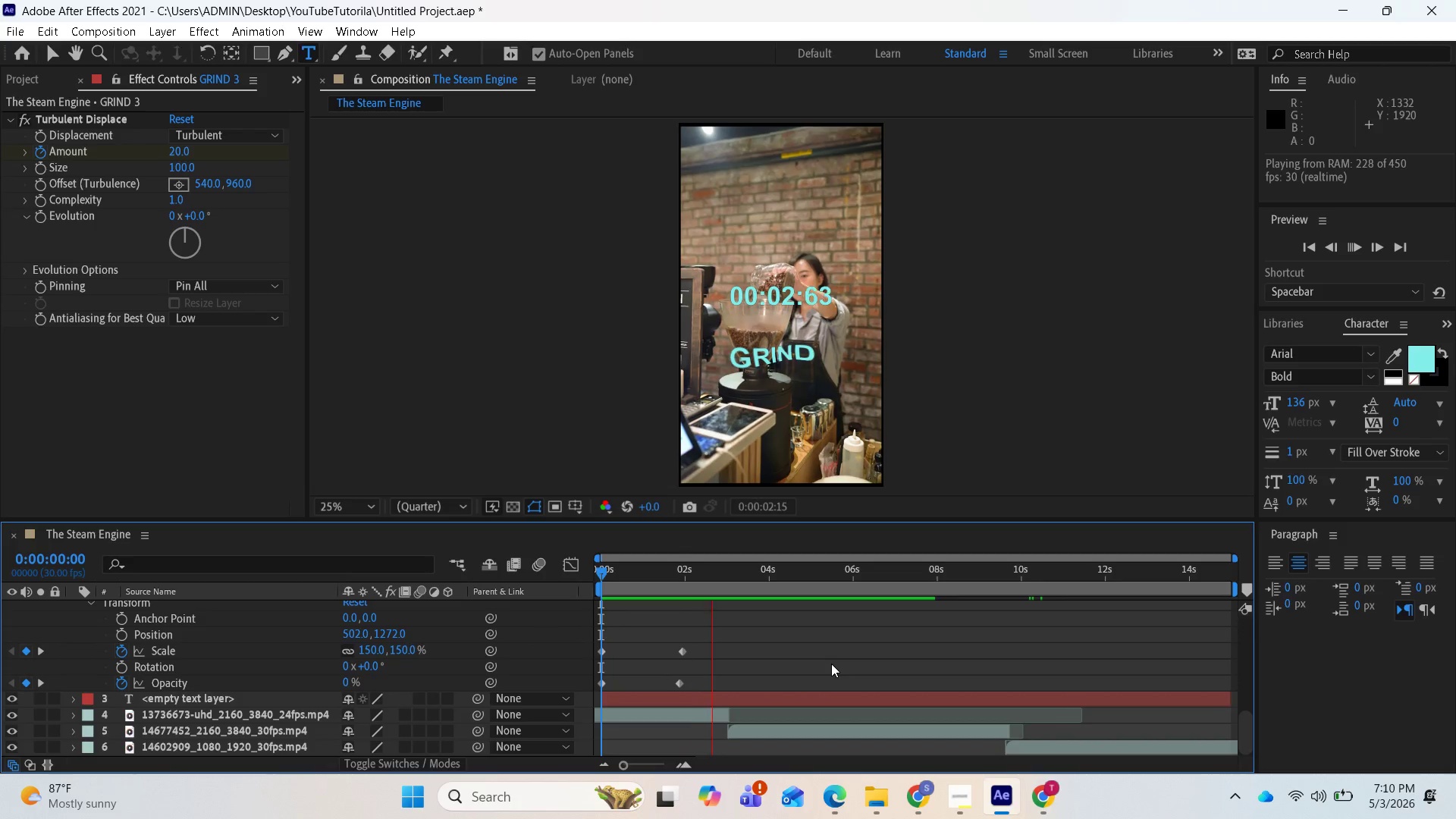 
scroll: coordinate [568, 685], scroll_direction: up, amount: 8.0
 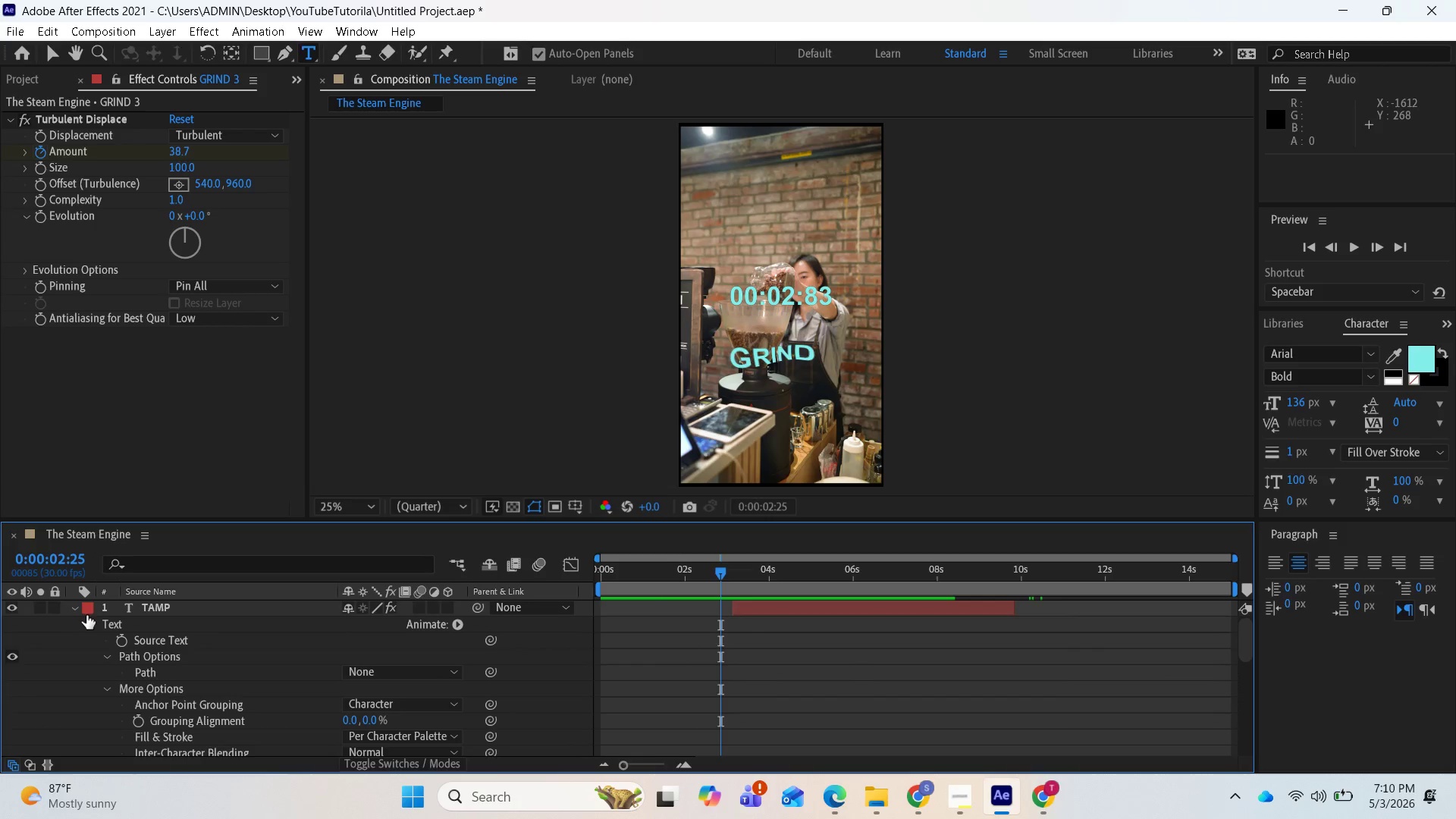 
left_click([77, 607])
 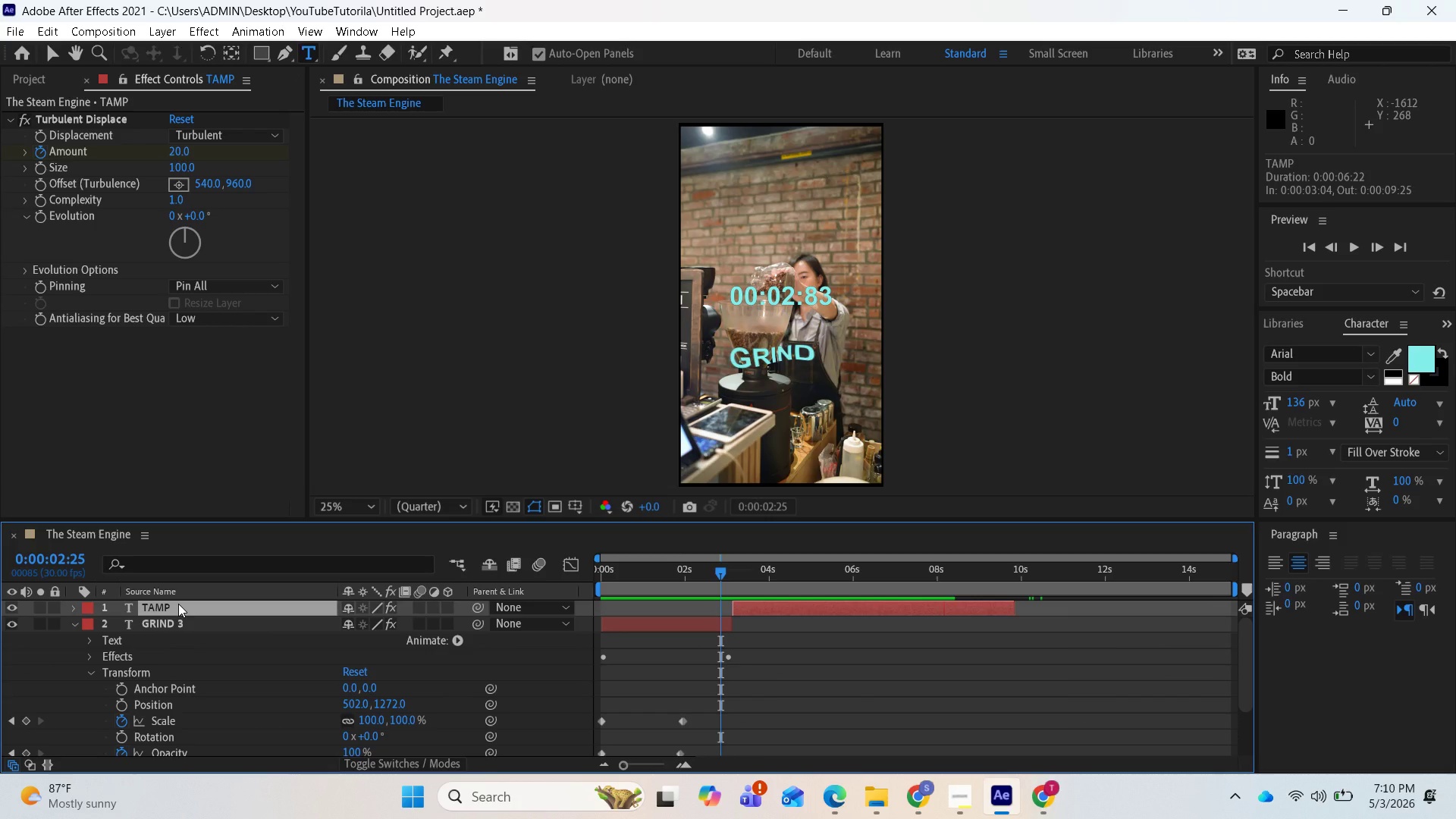 
key(Delete)
 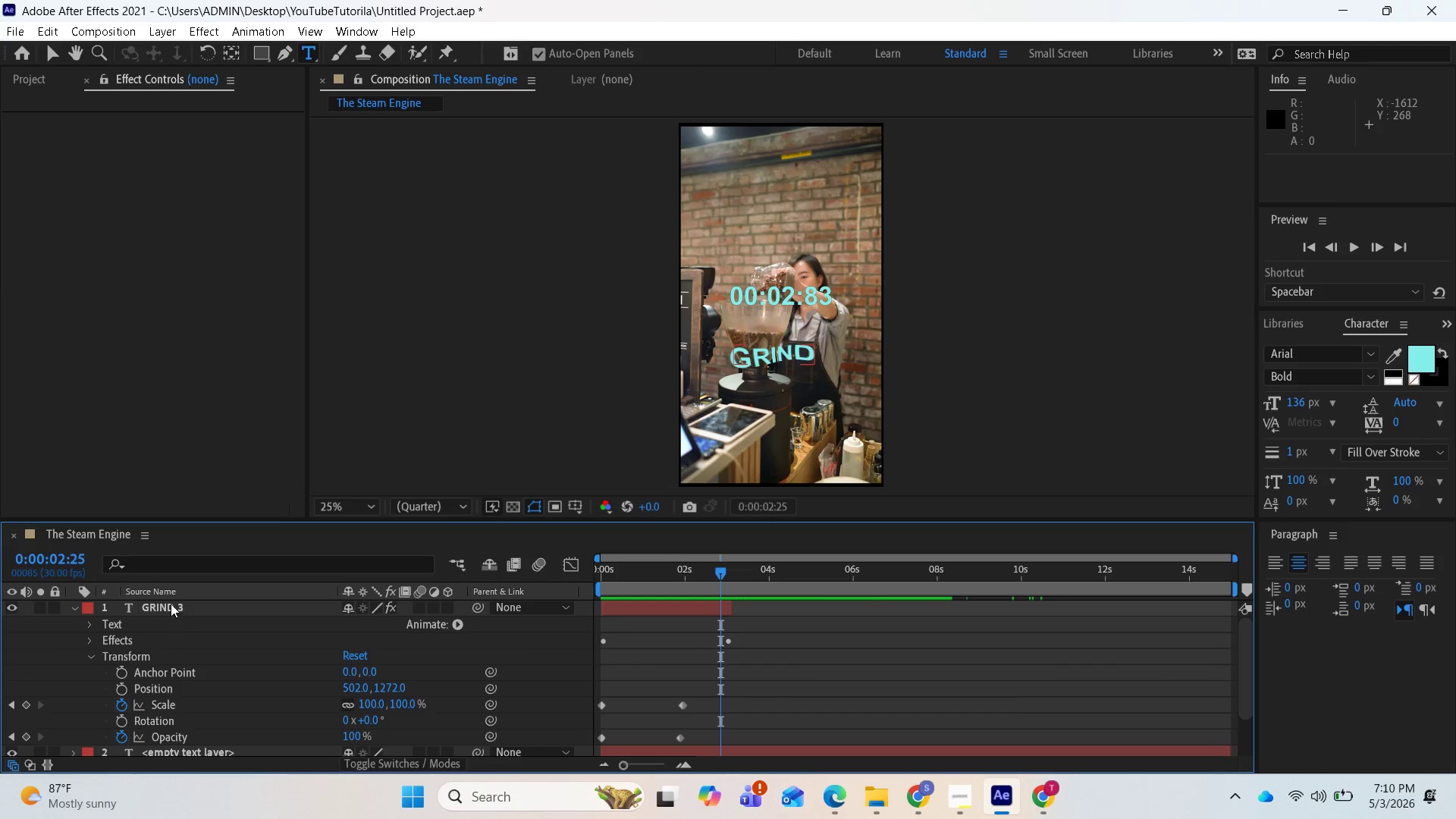 
left_click([171, 604])
 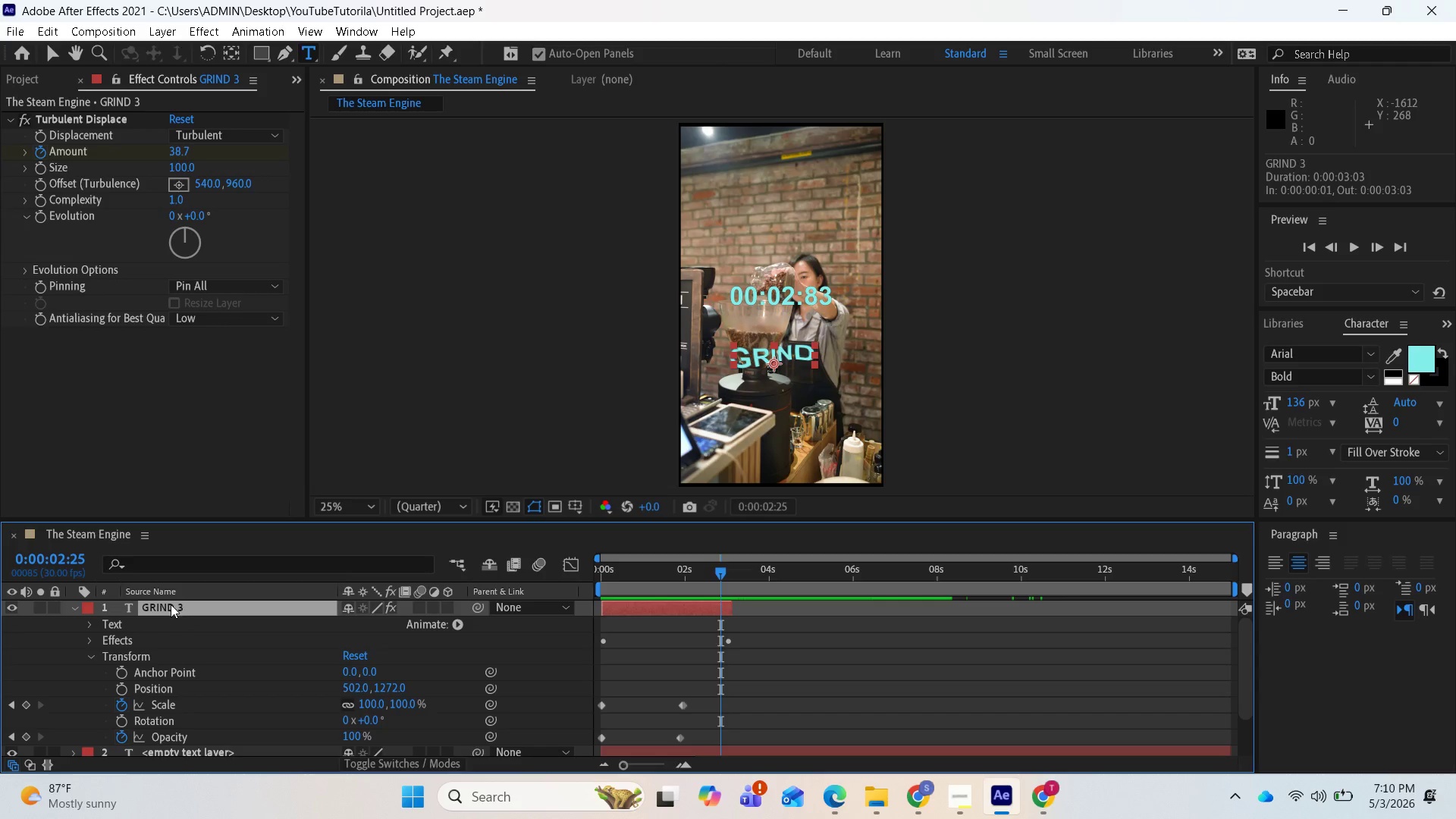 
key(Control+D)
 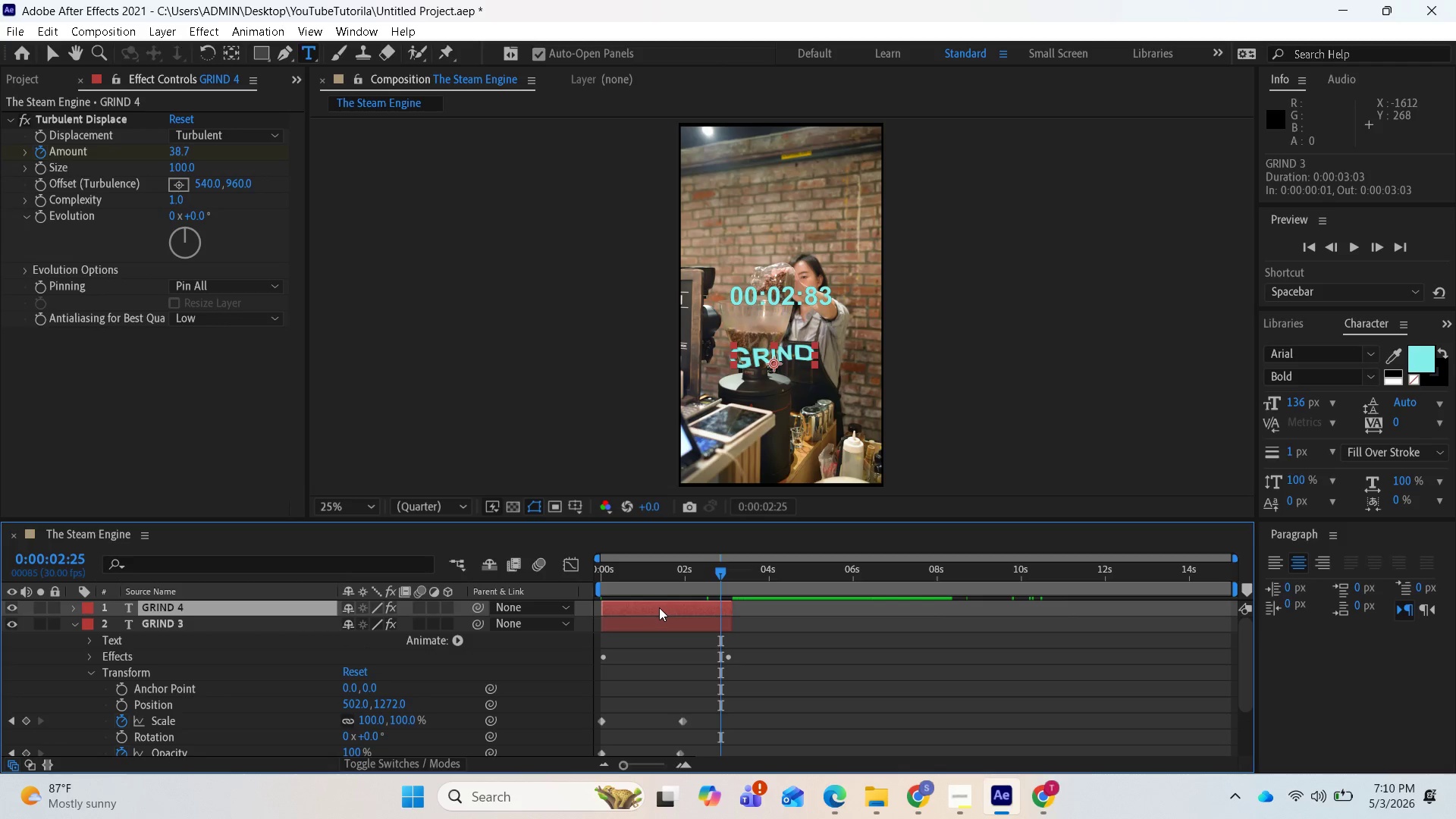 
left_click_drag(start_coordinate=[659, 607], to_coordinate=[789, 640])
 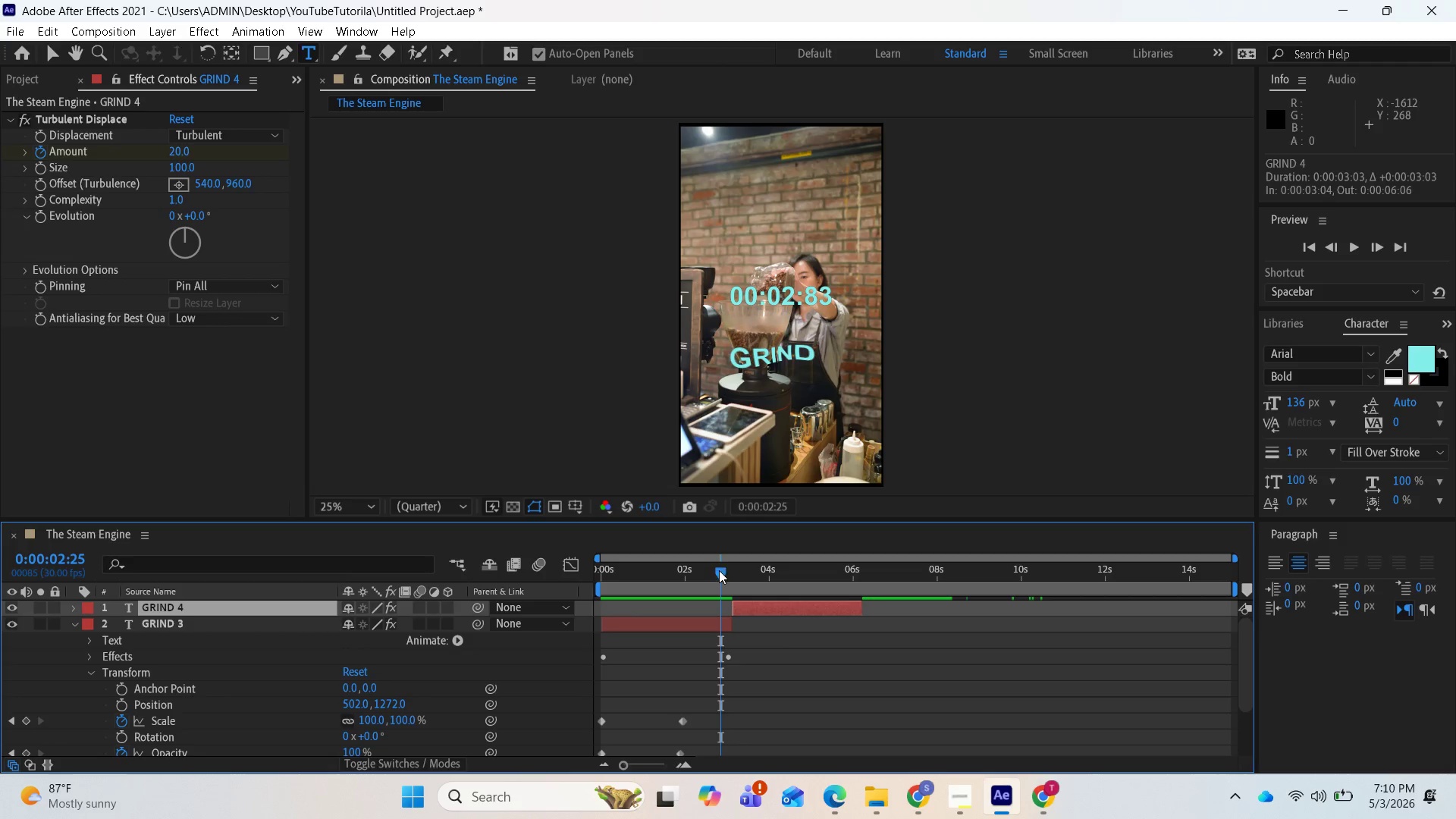 
left_click_drag(start_coordinate=[719, 570], to_coordinate=[762, 578])
 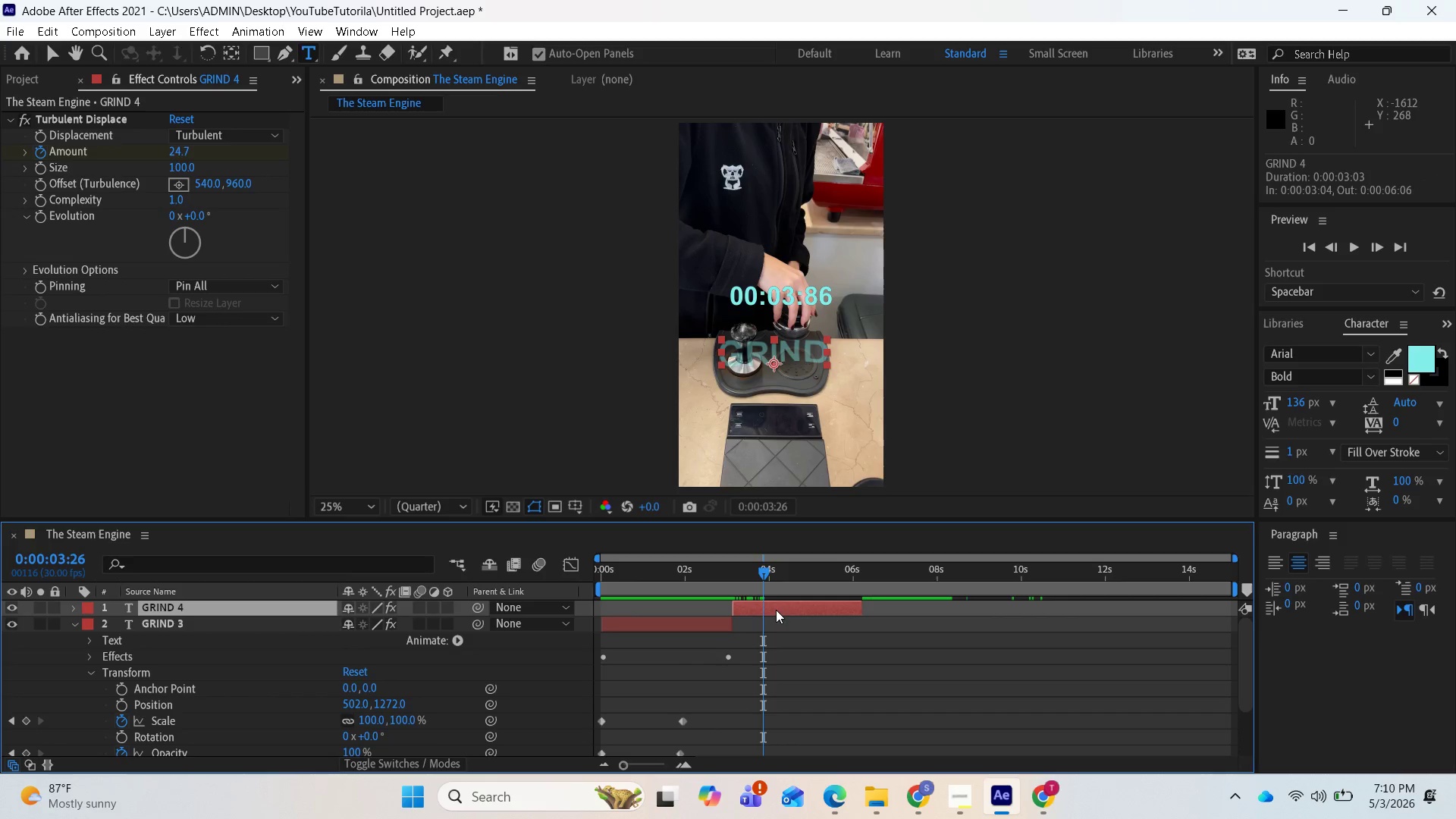 
double_click([776, 610])
 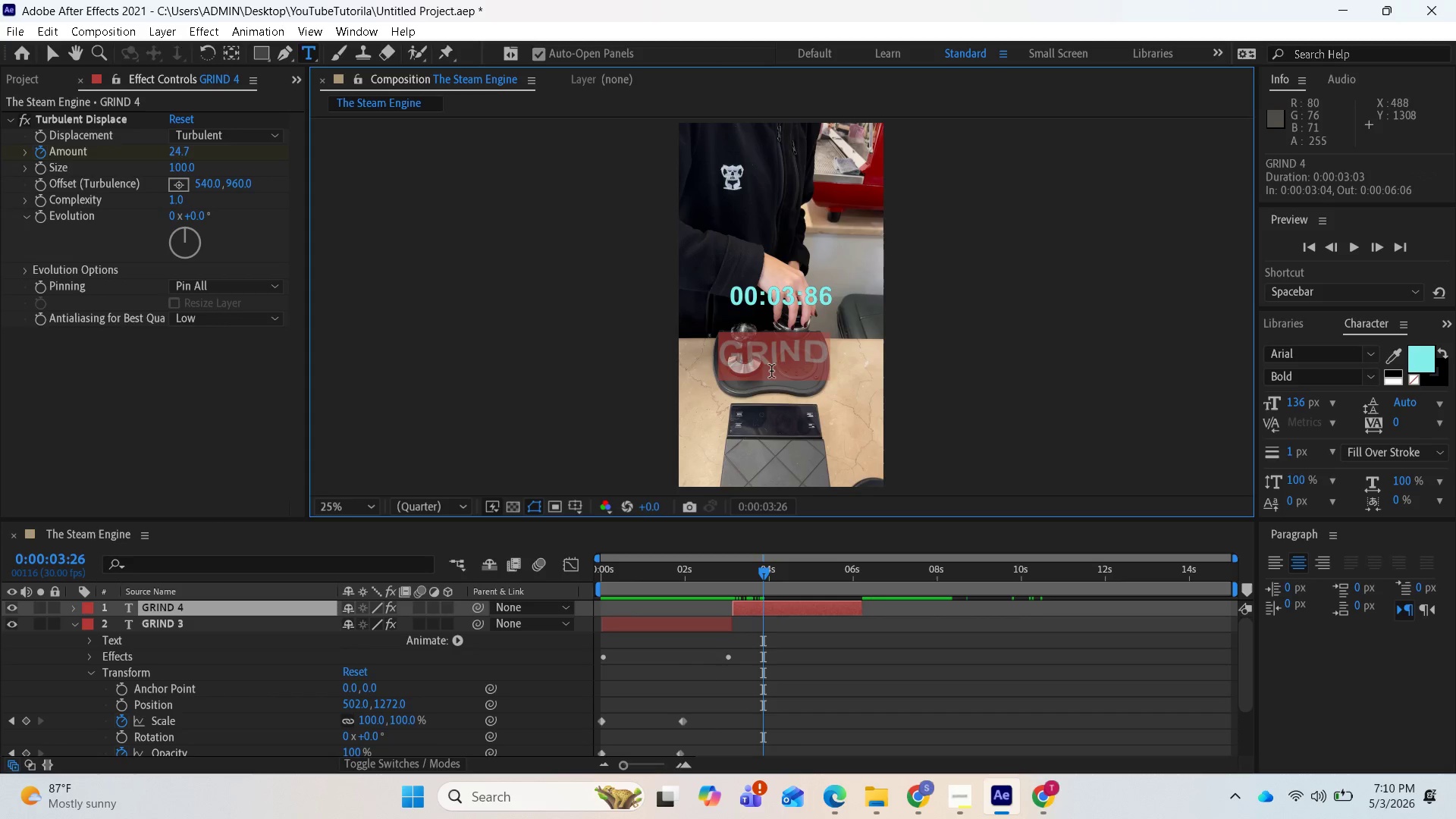 
left_click([770, 365])
 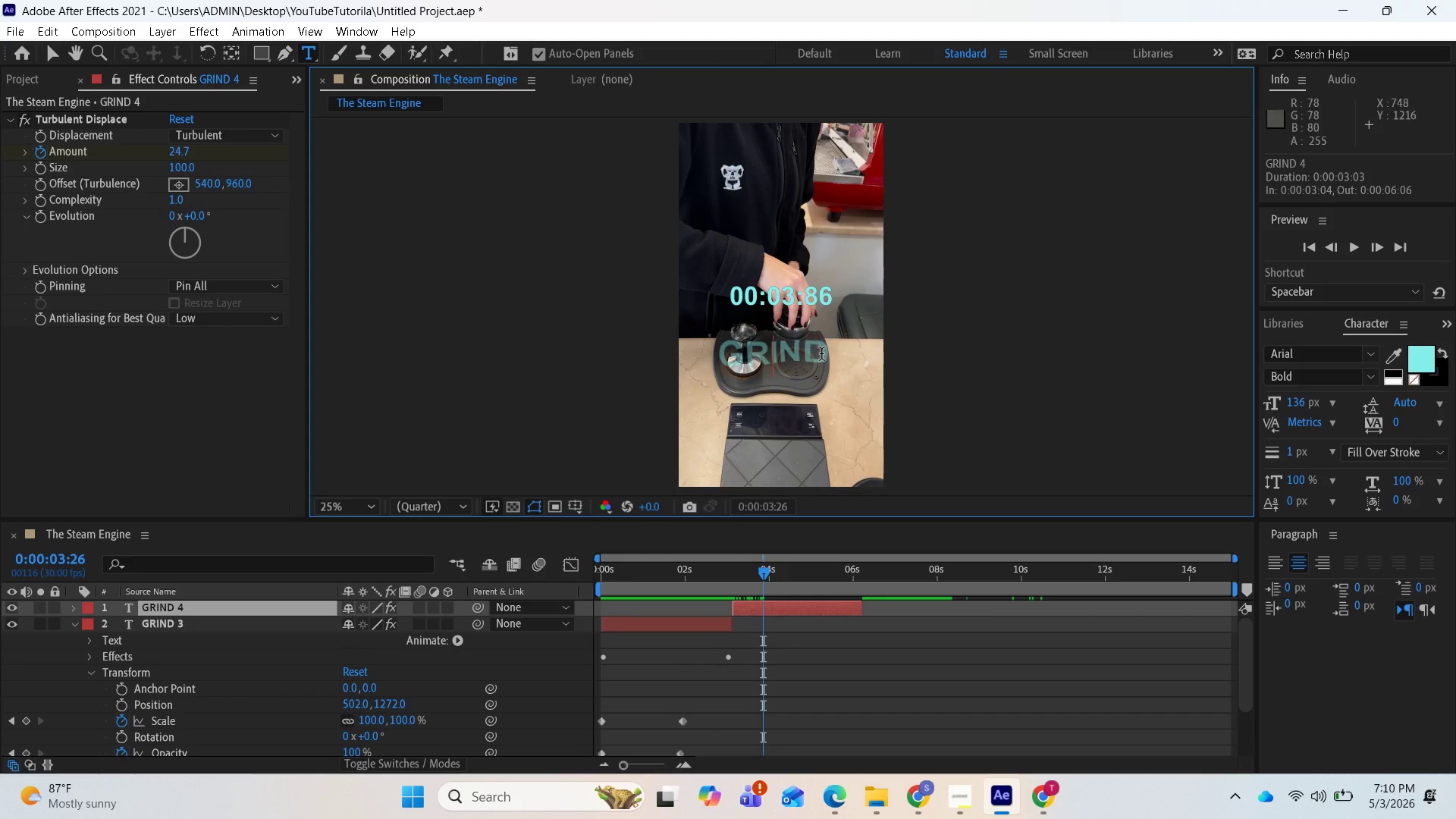 
left_click_drag(start_coordinate=[822, 353], to_coordinate=[695, 358])
 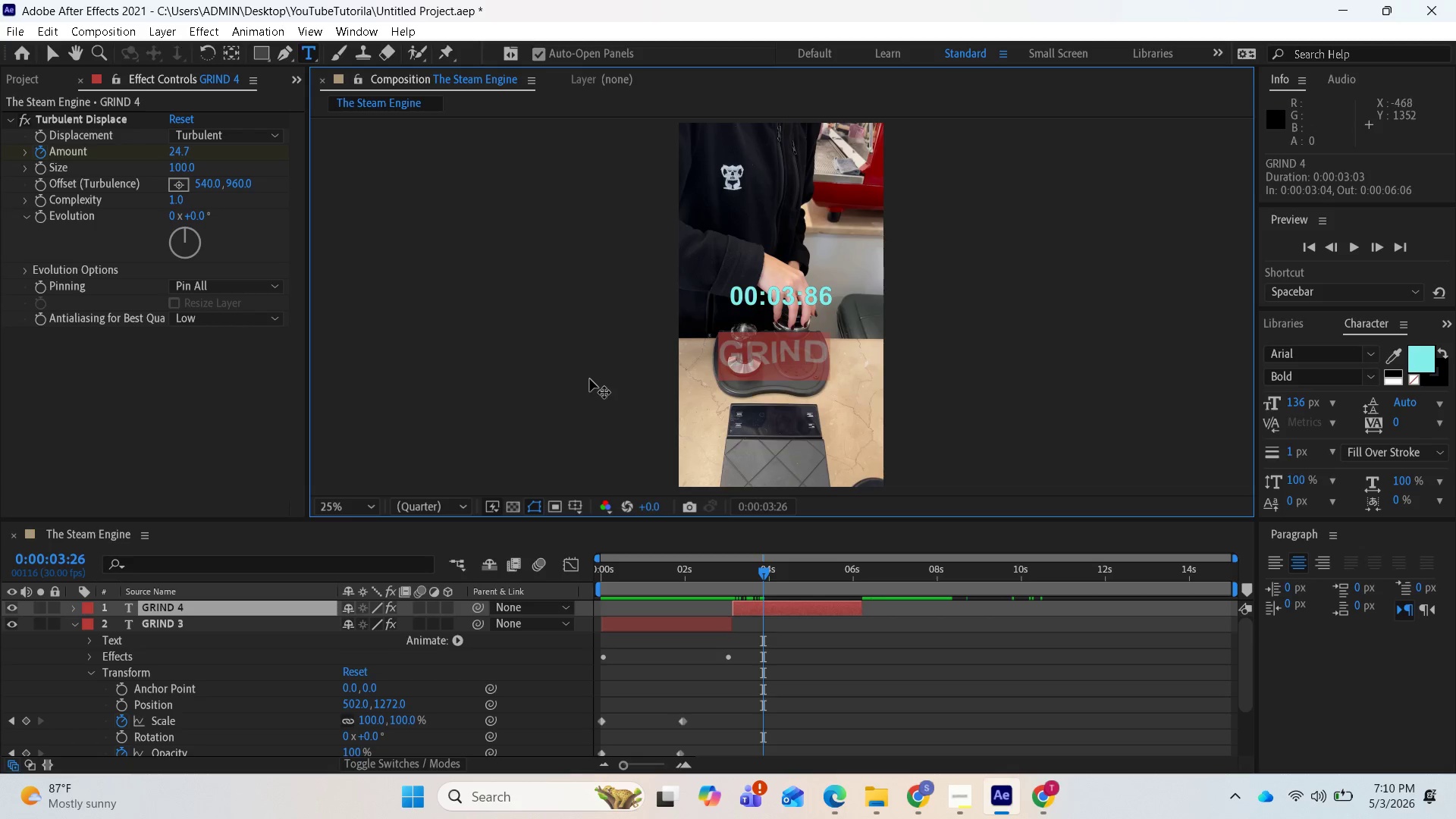 
key(Control+V)
 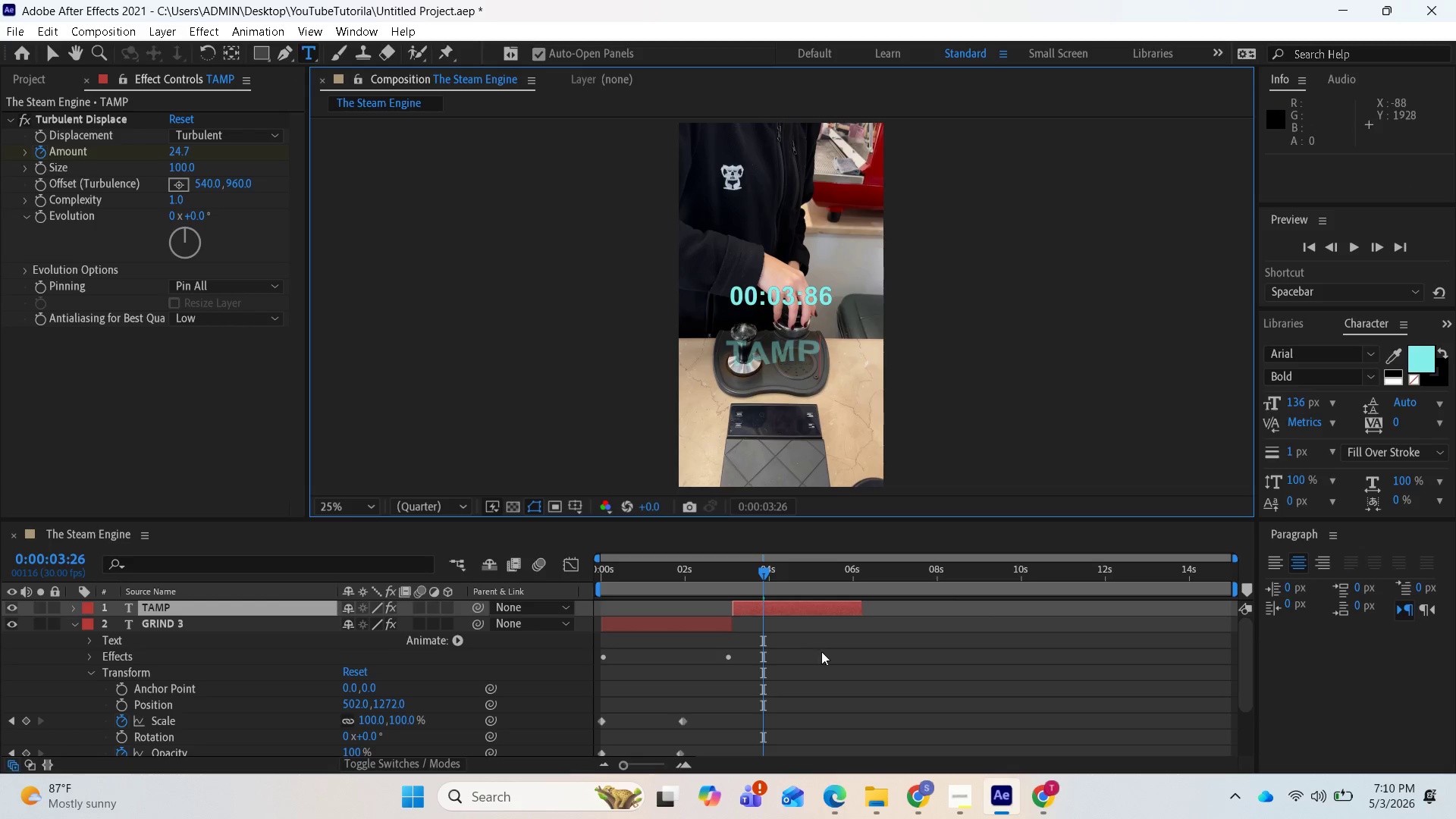 
key(Space)
 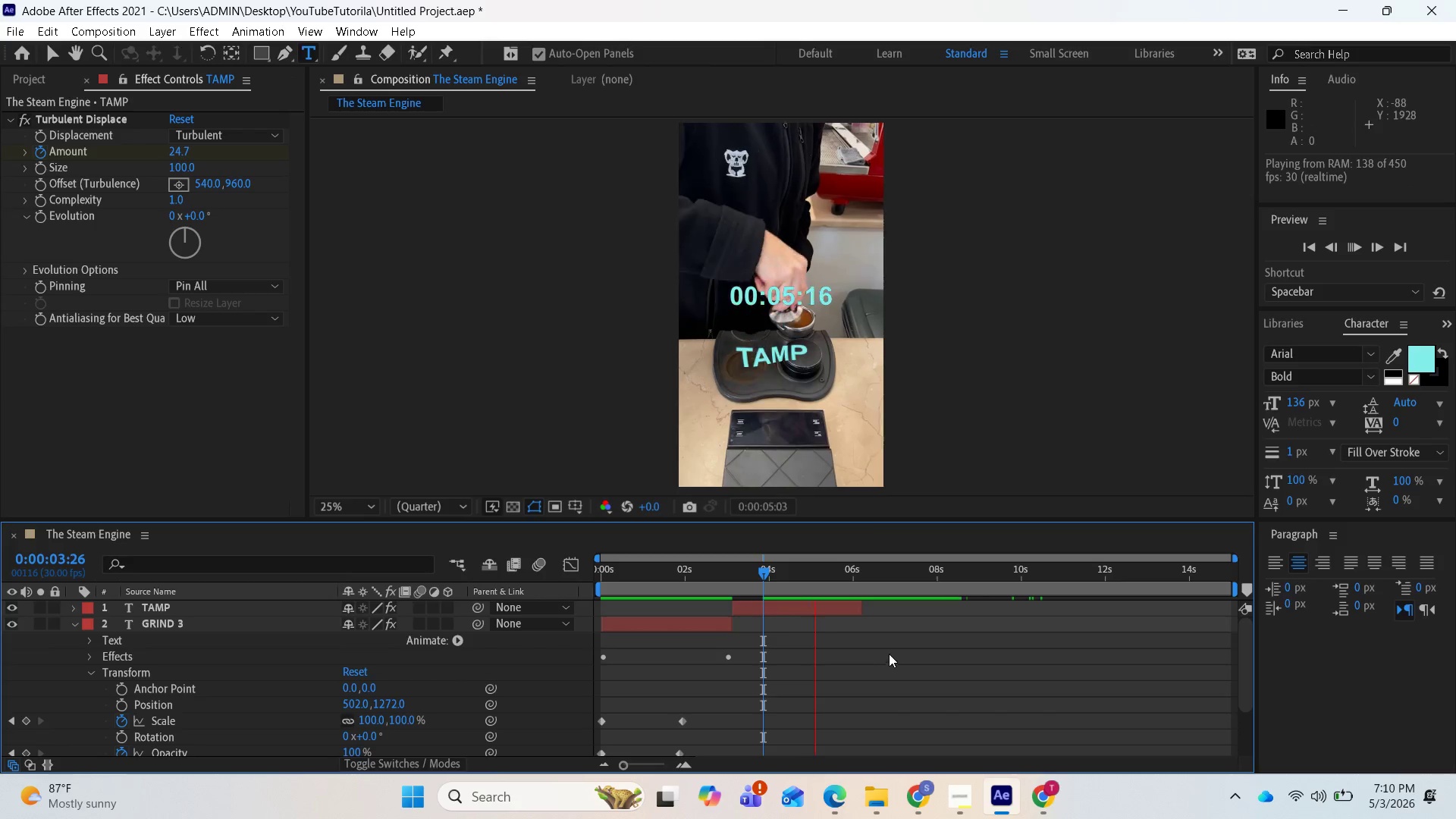 
key(Space)
 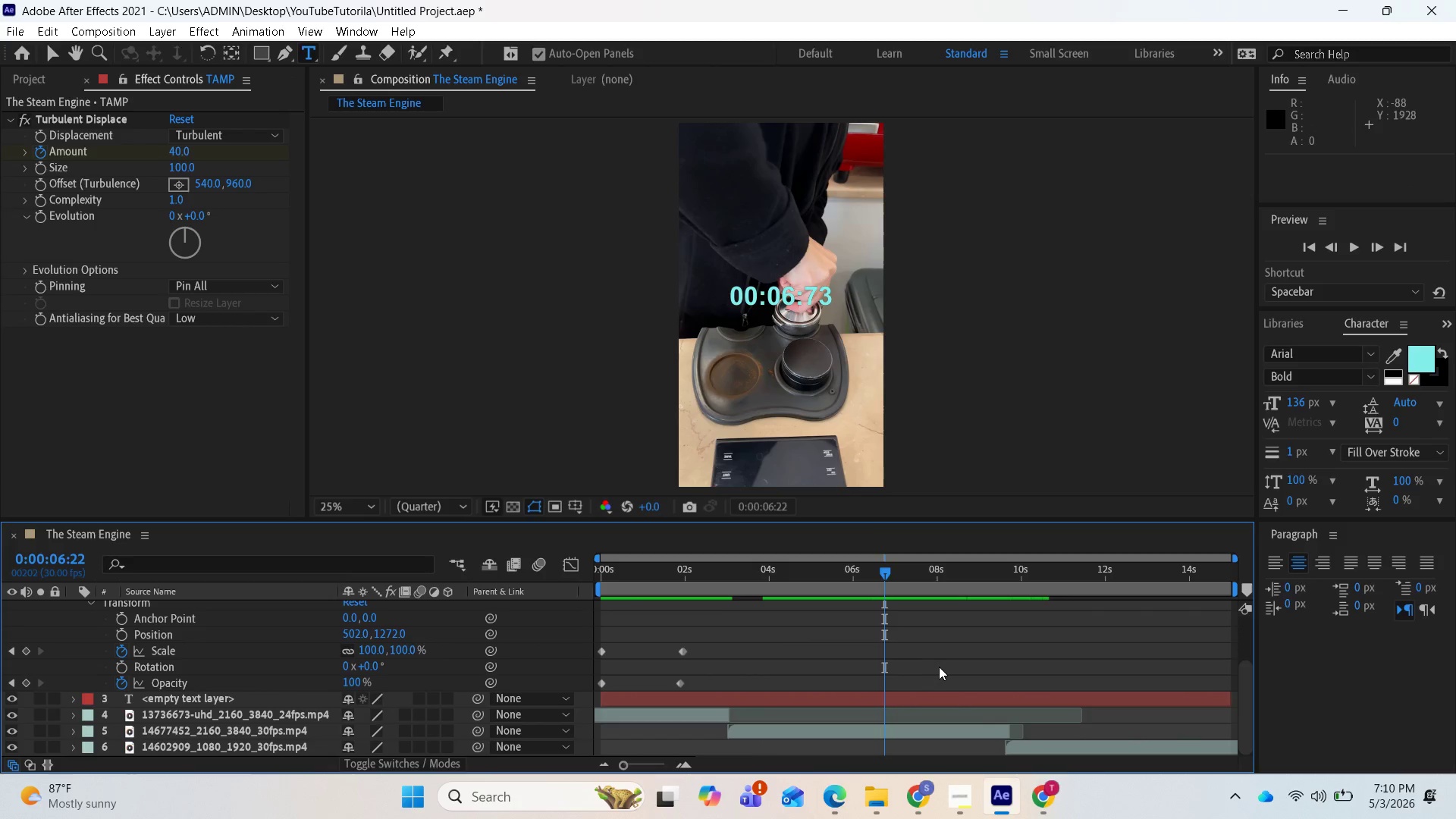 
key(Space)
 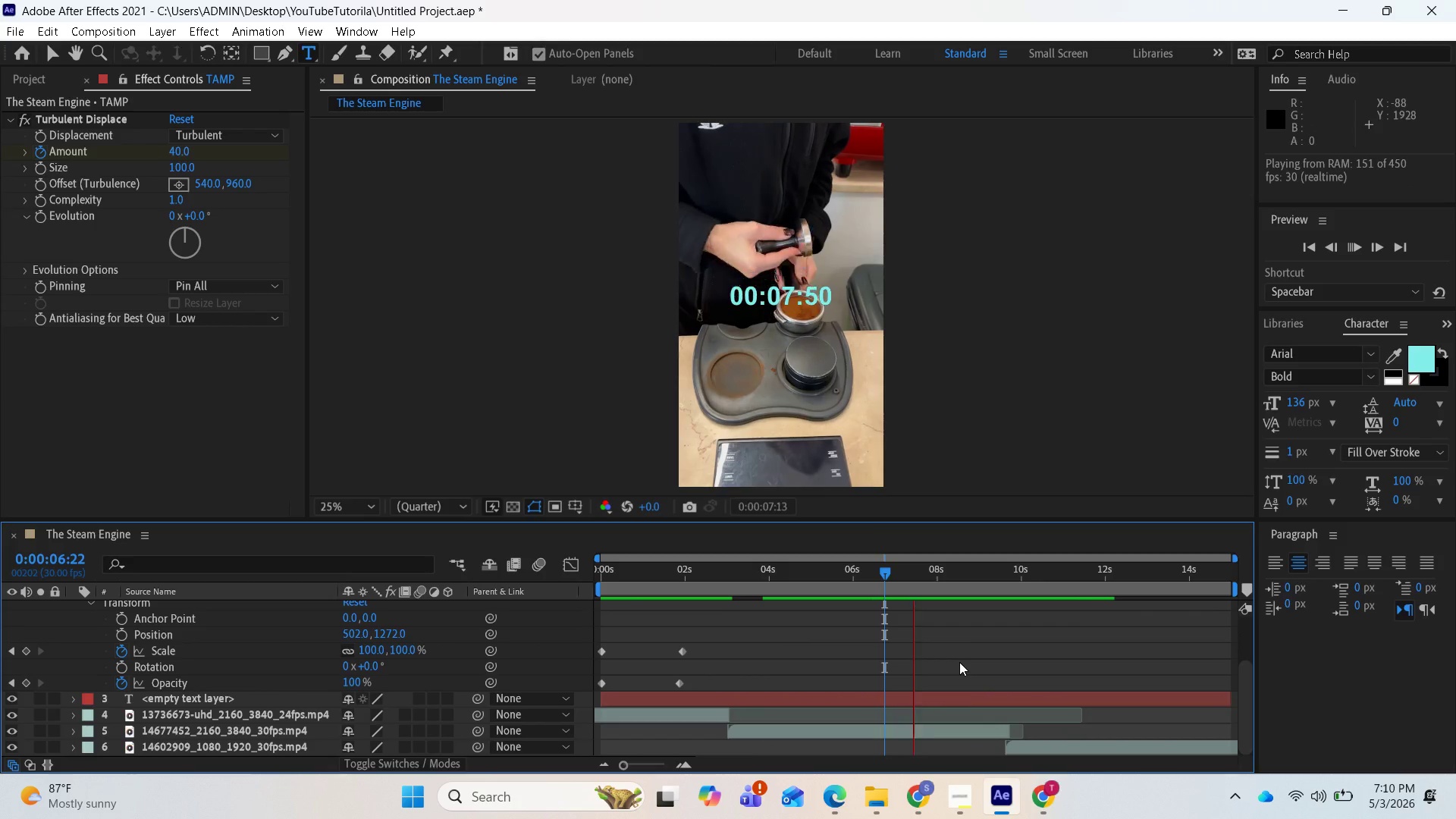 
scroll: coordinate [940, 667], scroll_direction: down, amount: 13.0
 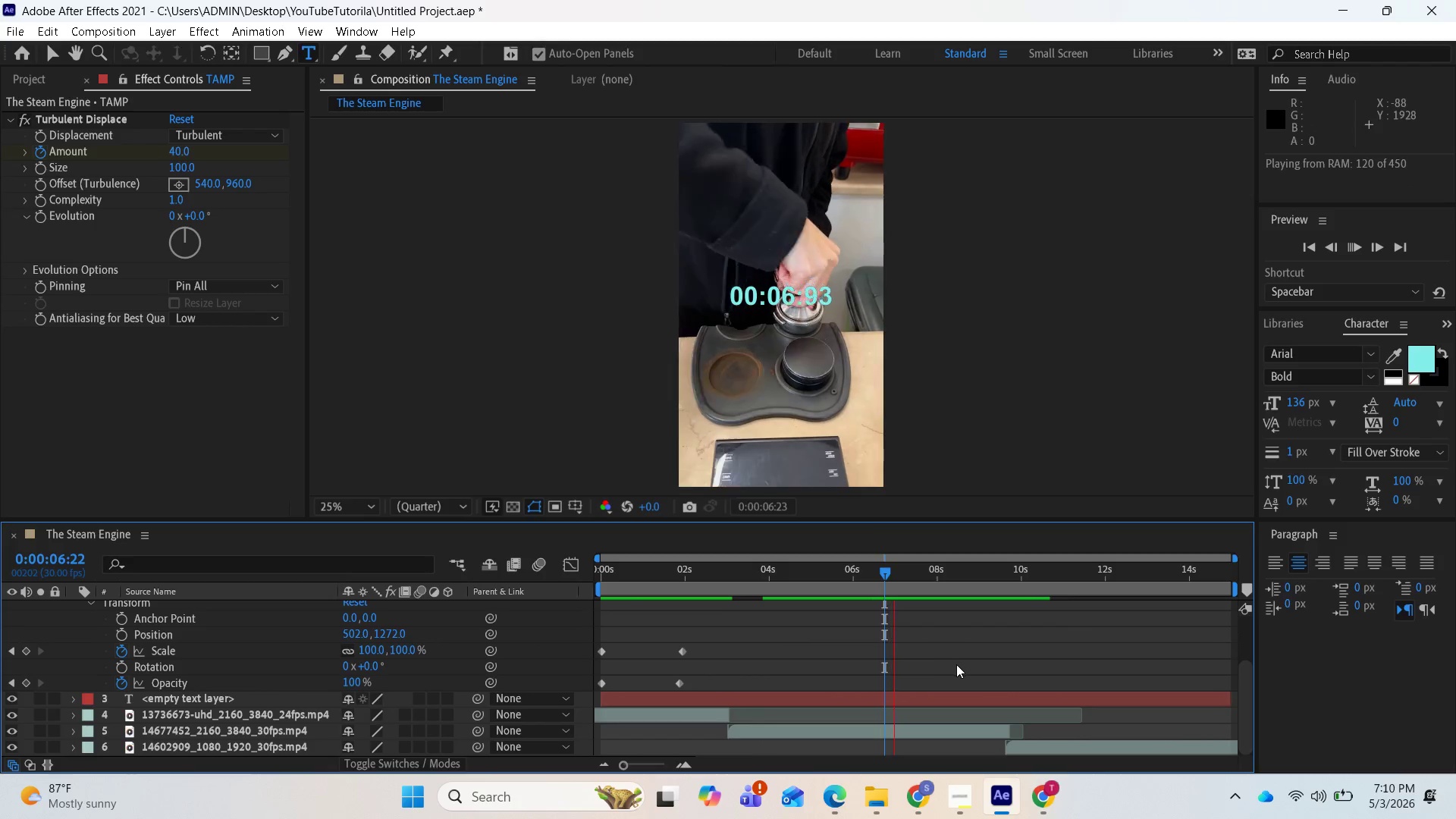 
key(Space)
 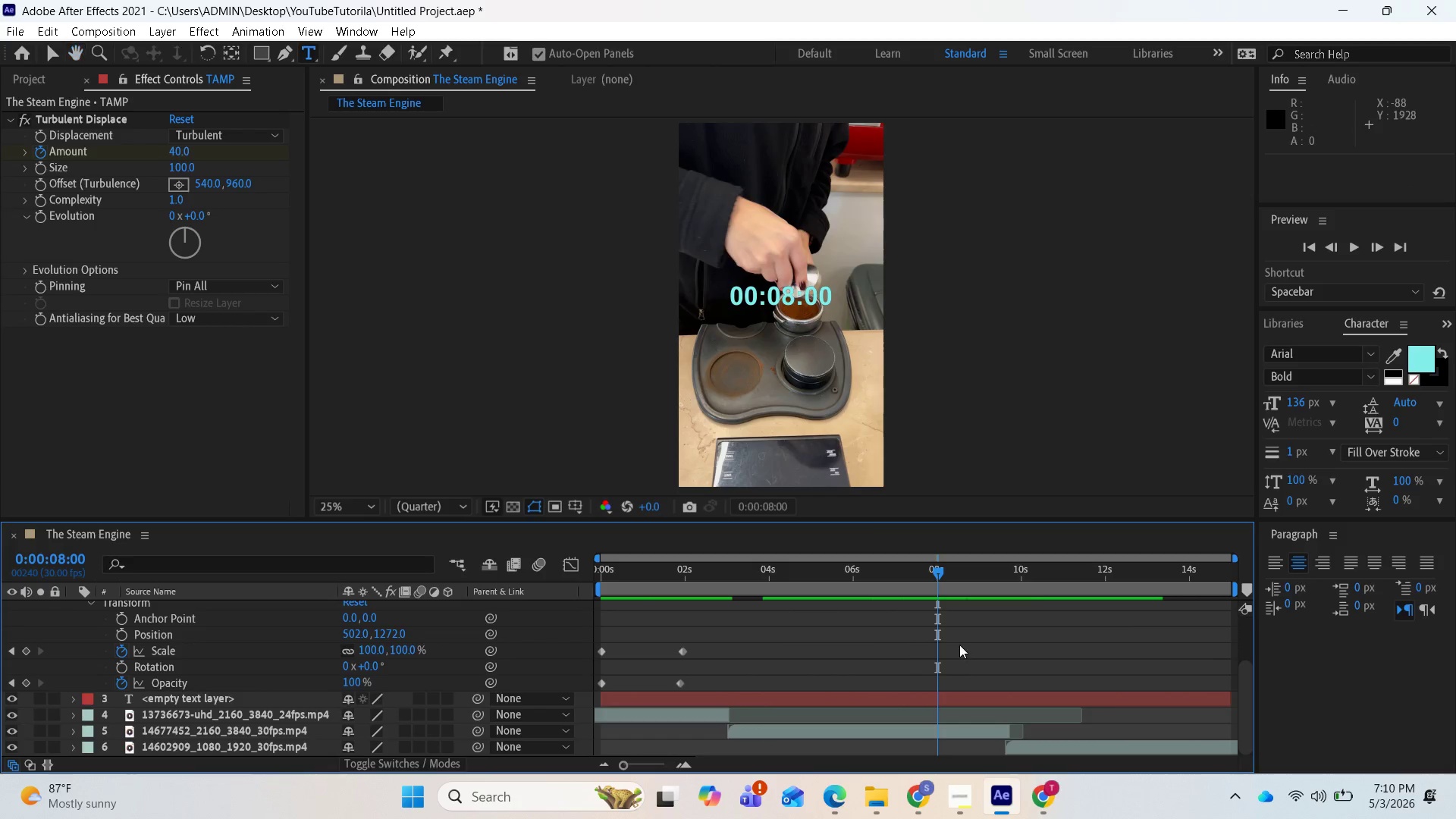 
scroll: coordinate [952, 673], scroll_direction: up, amount: 6.0
 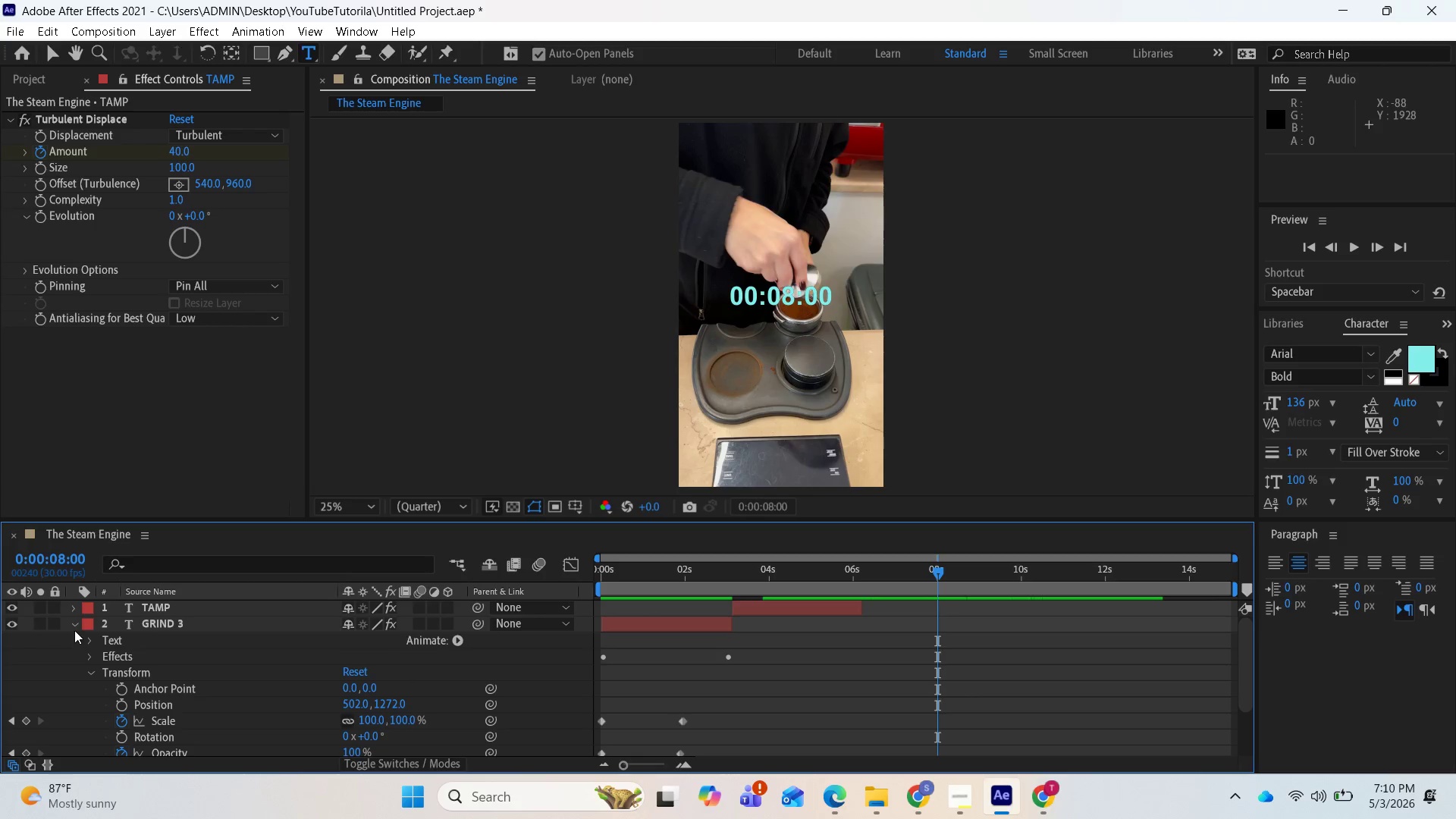 
left_click([74, 630])
 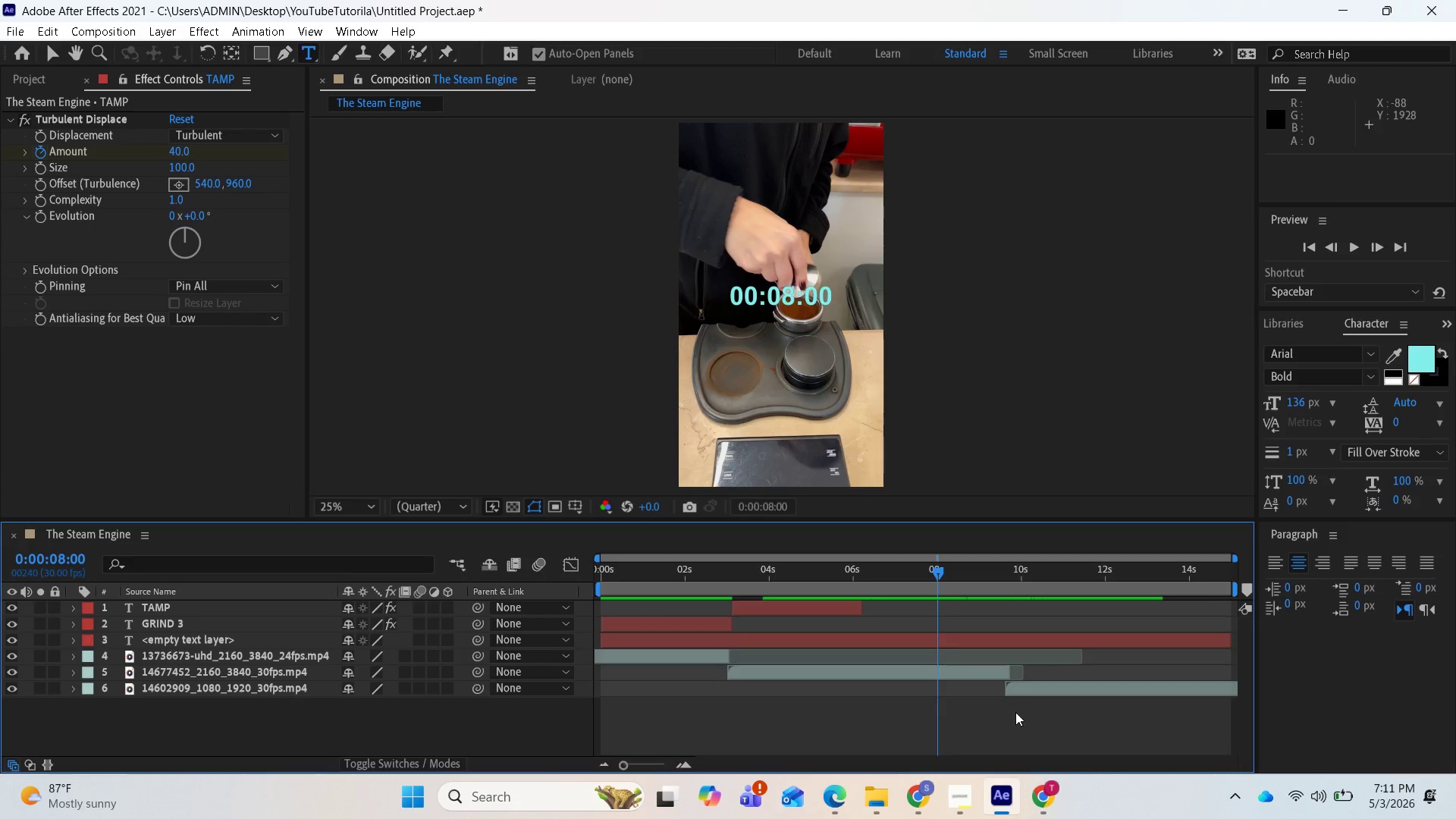 
scroll: coordinate [1021, 715], scroll_direction: up, amount: 2.0
 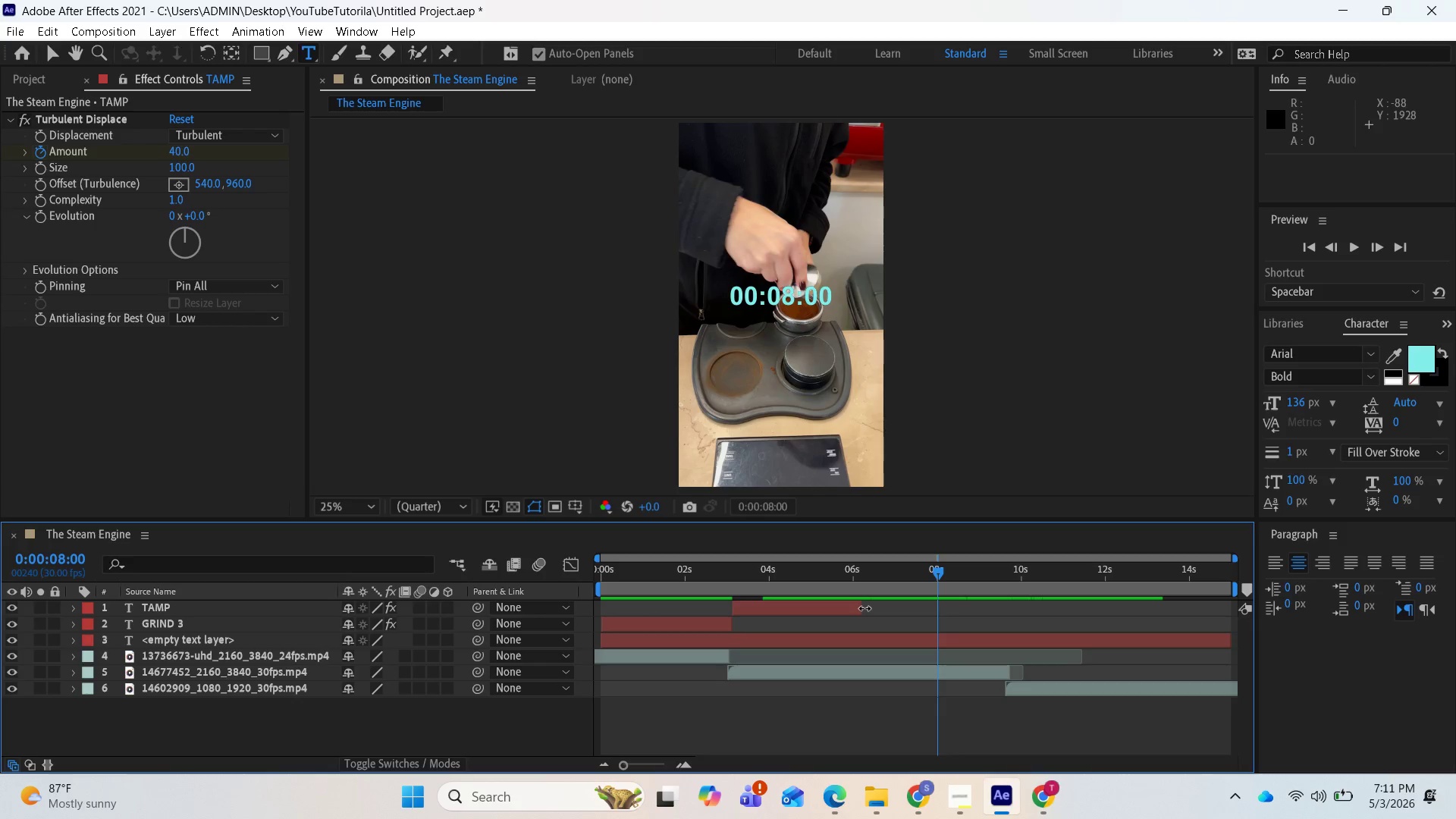 
left_click_drag(start_coordinate=[864, 608], to_coordinate=[1000, 639])
 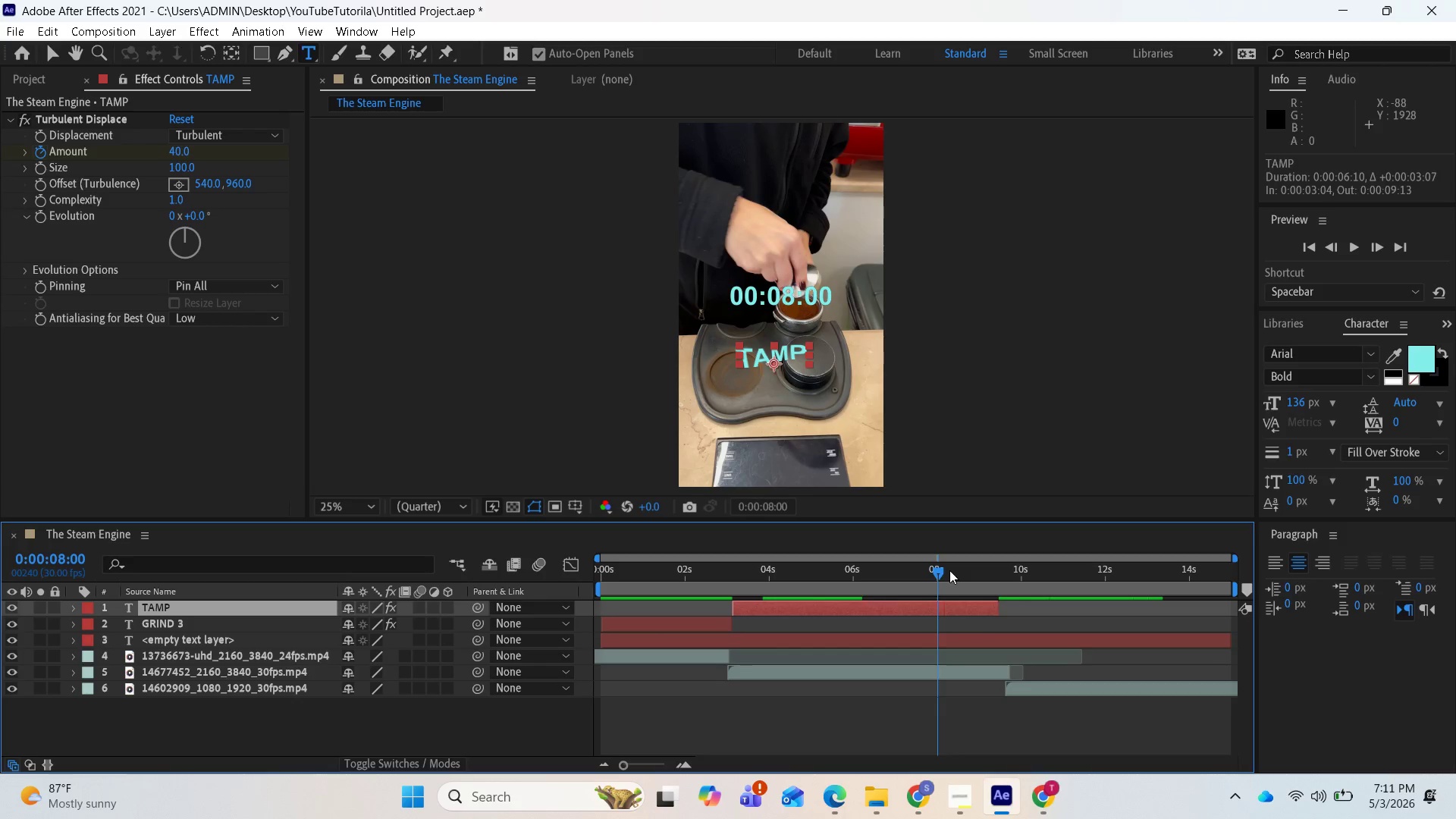 
left_click_drag(start_coordinate=[942, 570], to_coordinate=[1007, 587])
 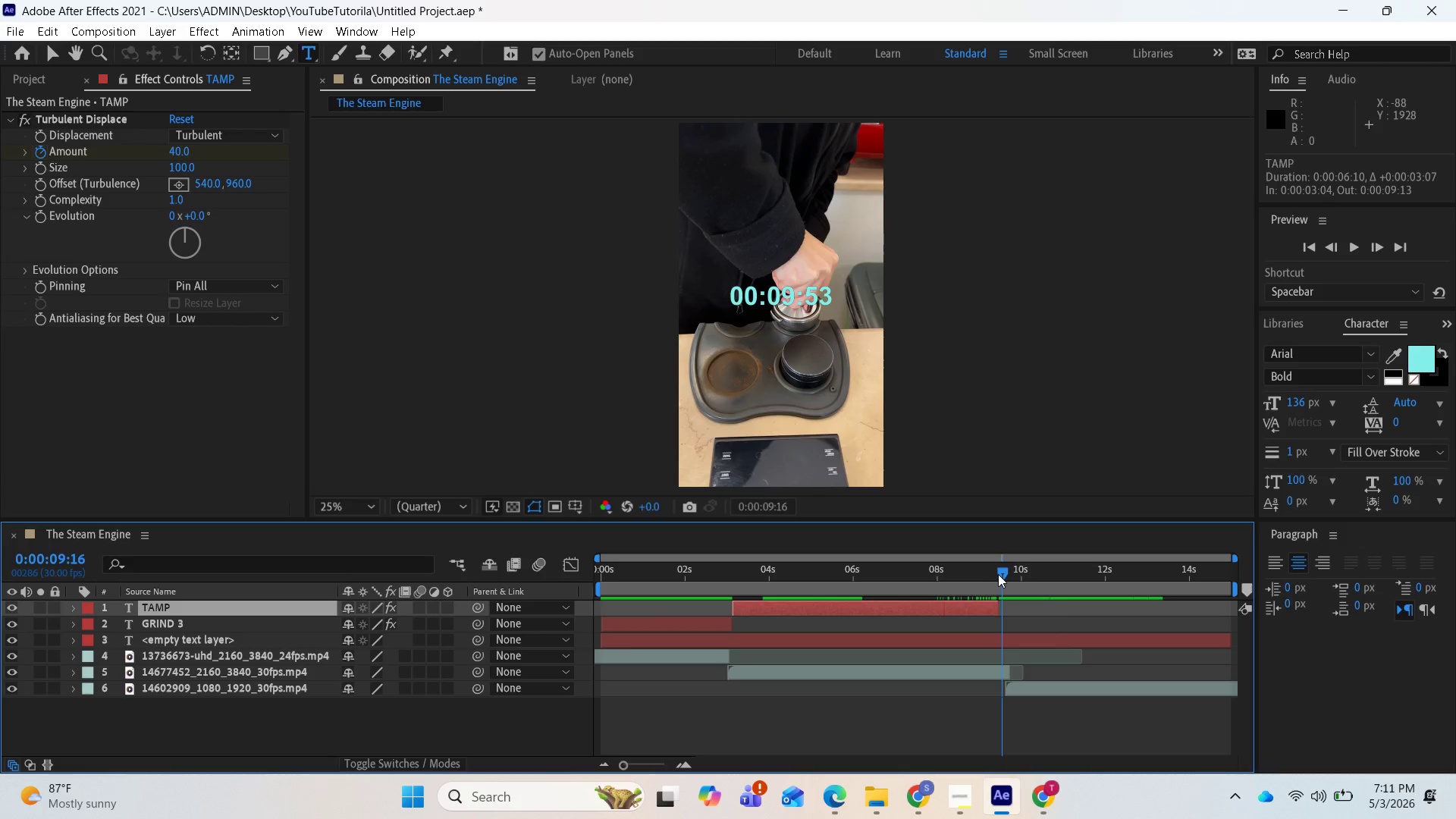 
left_click_drag(start_coordinate=[999, 572], to_coordinate=[1007, 570])
 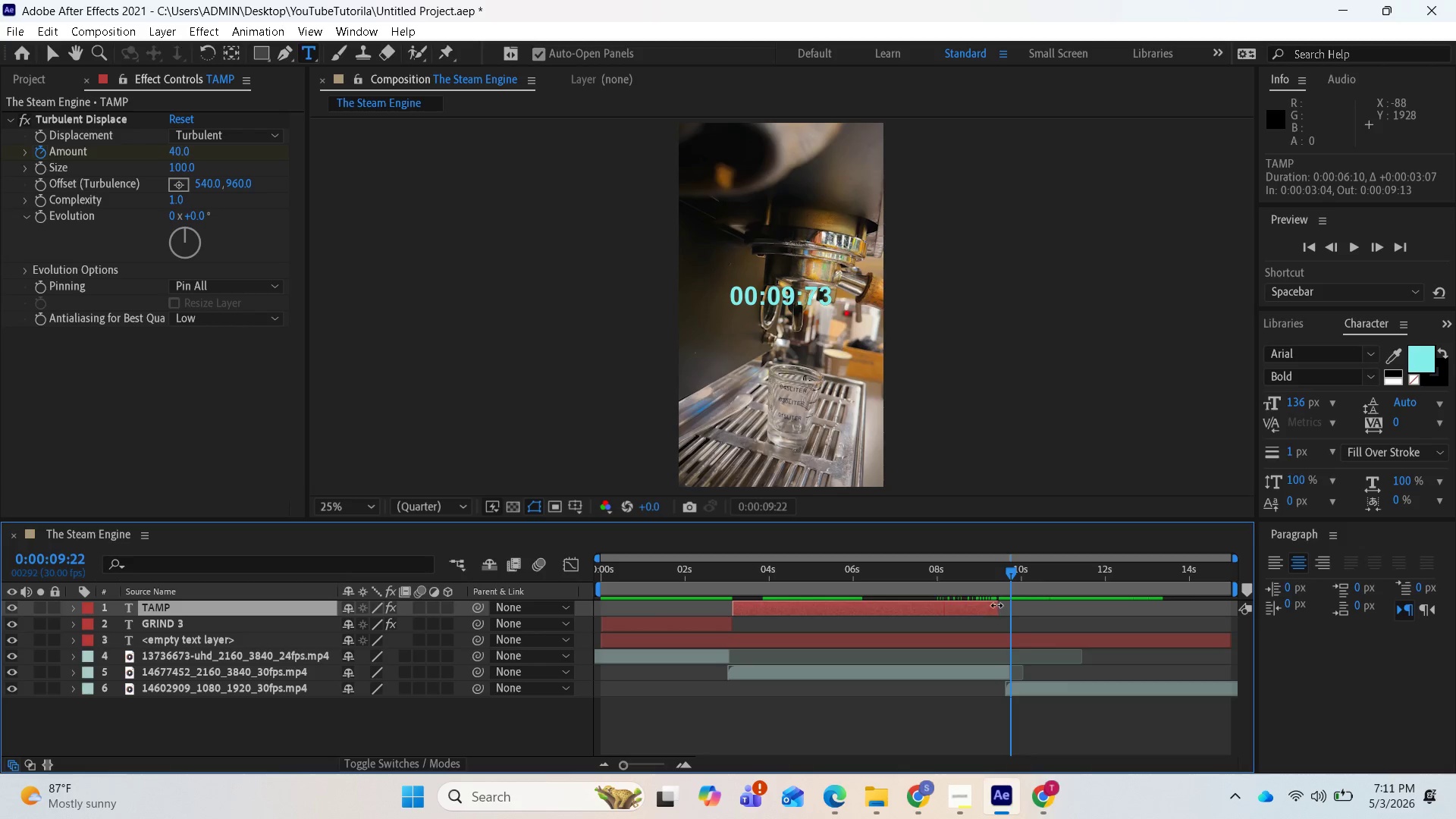 
left_click_drag(start_coordinate=[996, 605], to_coordinate=[1011, 605])
 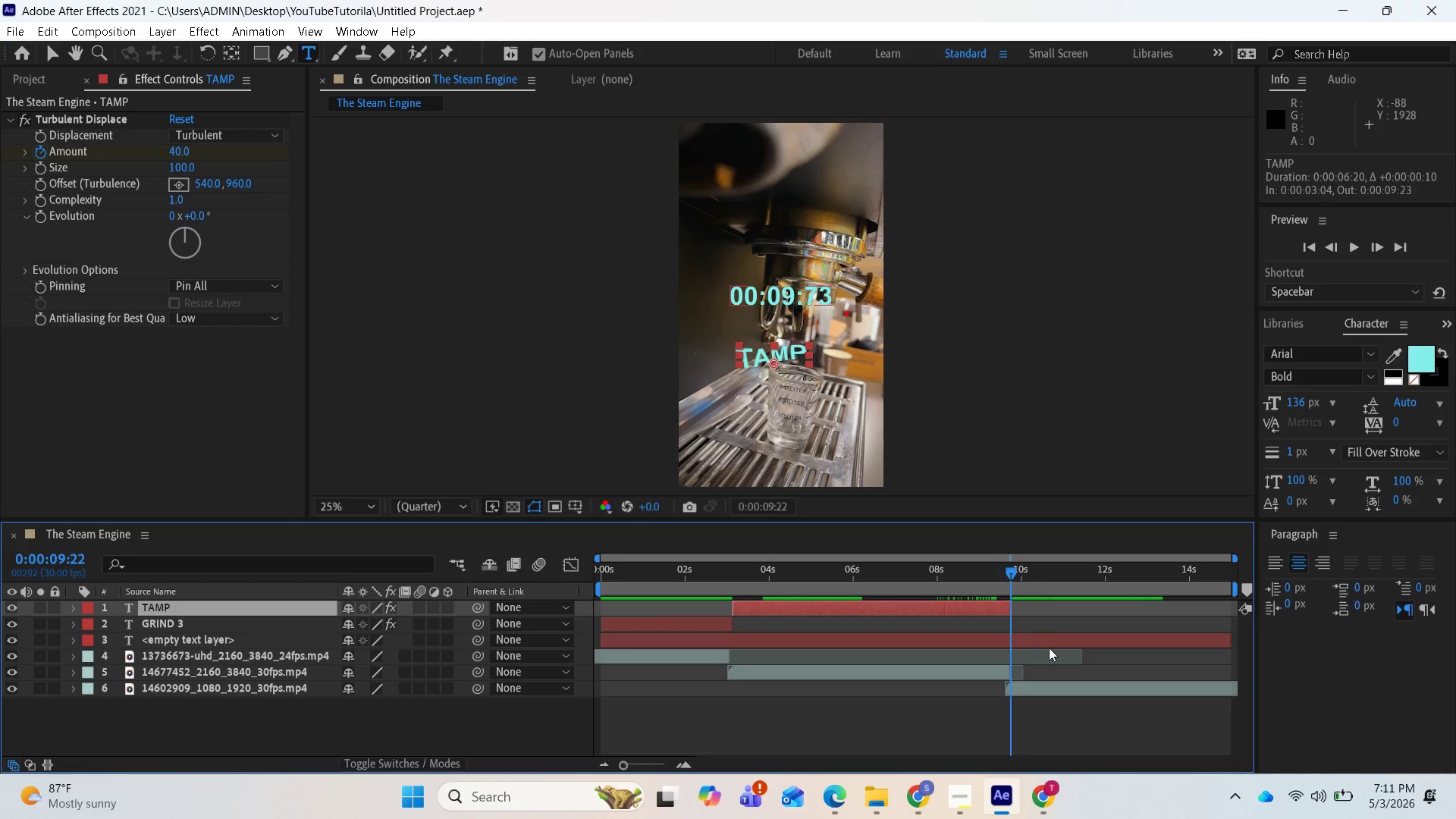 
scroll: coordinate [1007, 637], scroll_direction: down, amount: 4.0
 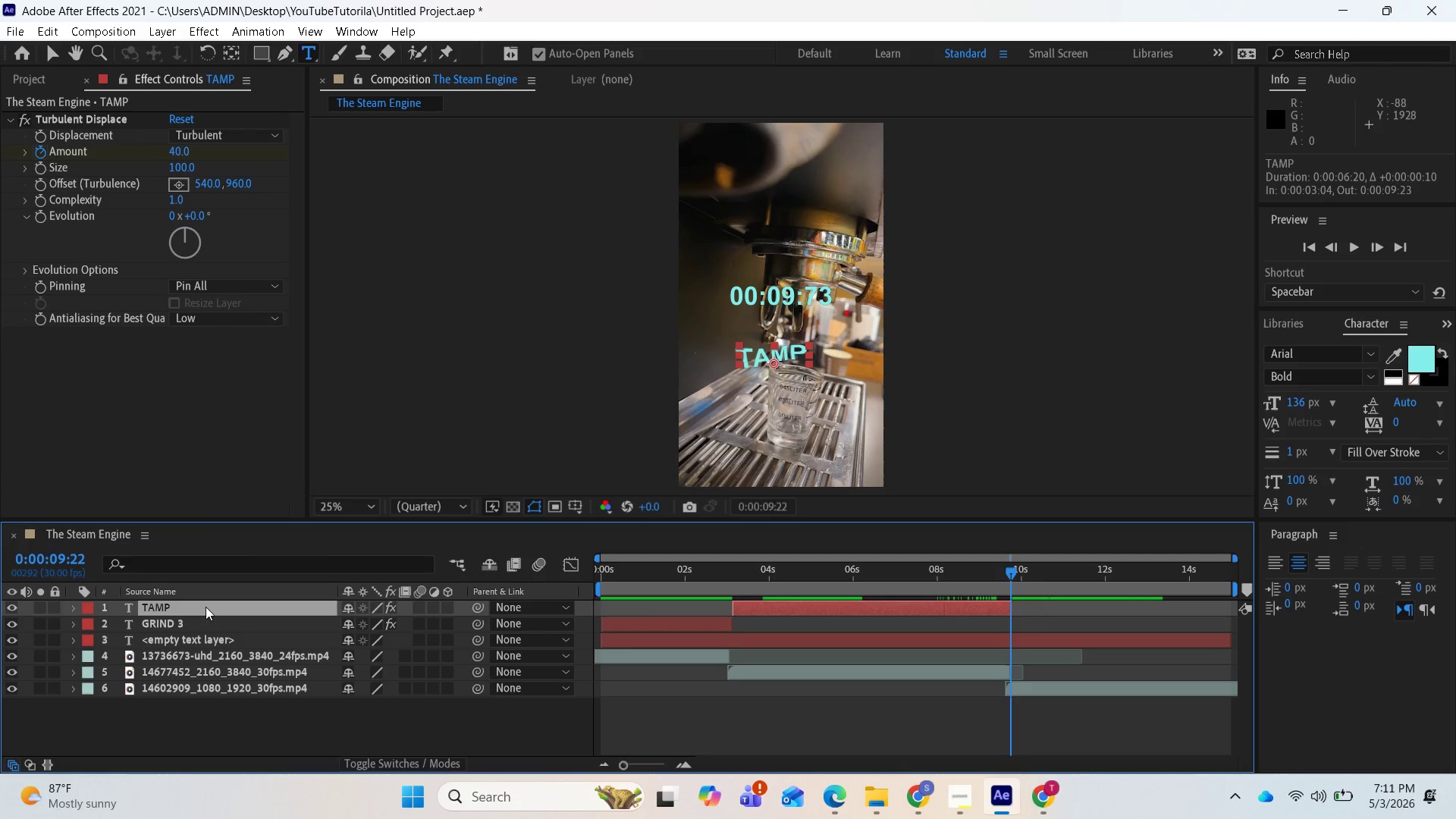 
key(Control+D)
 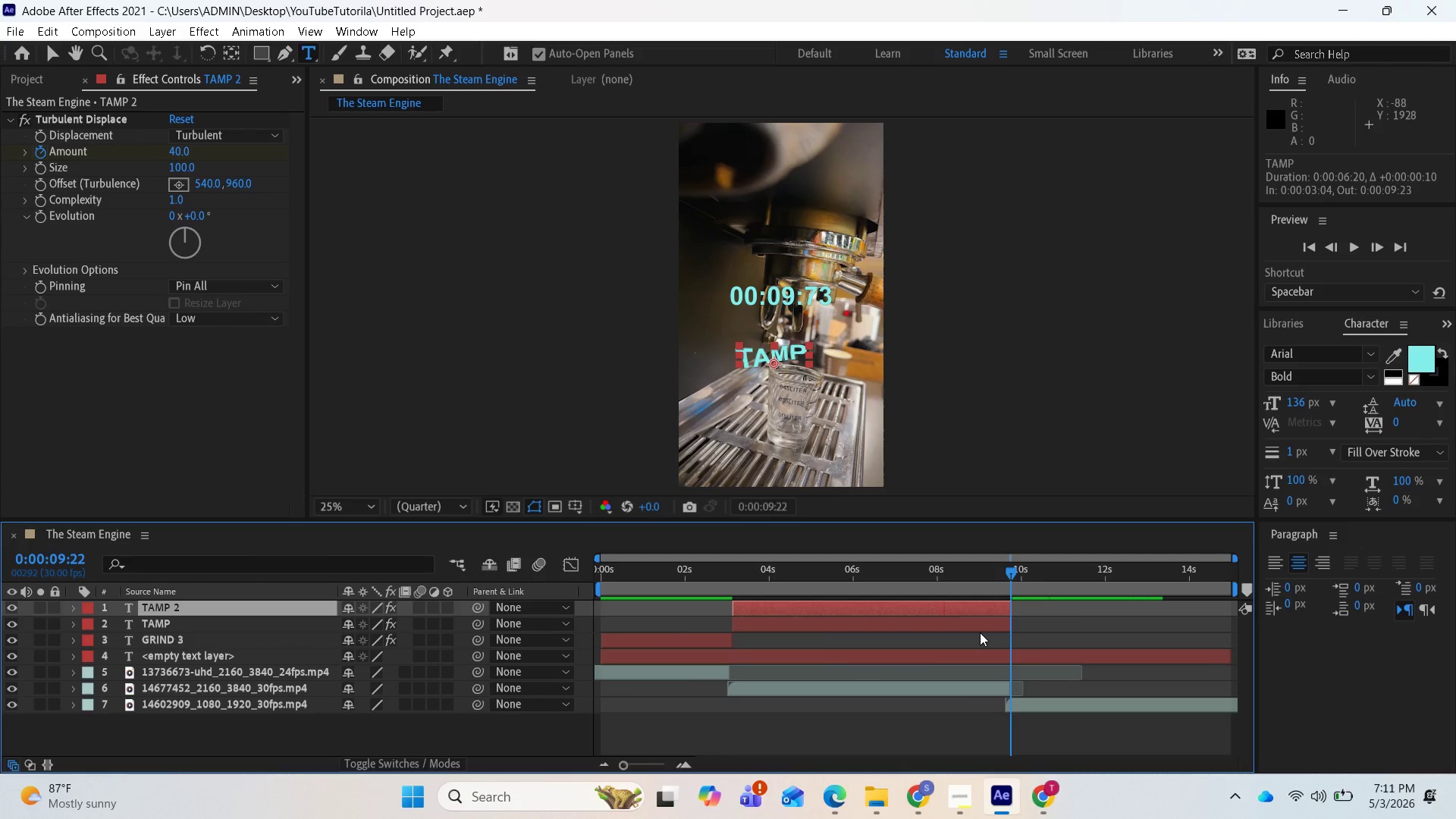 
scroll: coordinate [964, 652], scroll_direction: down, amount: 2.0
 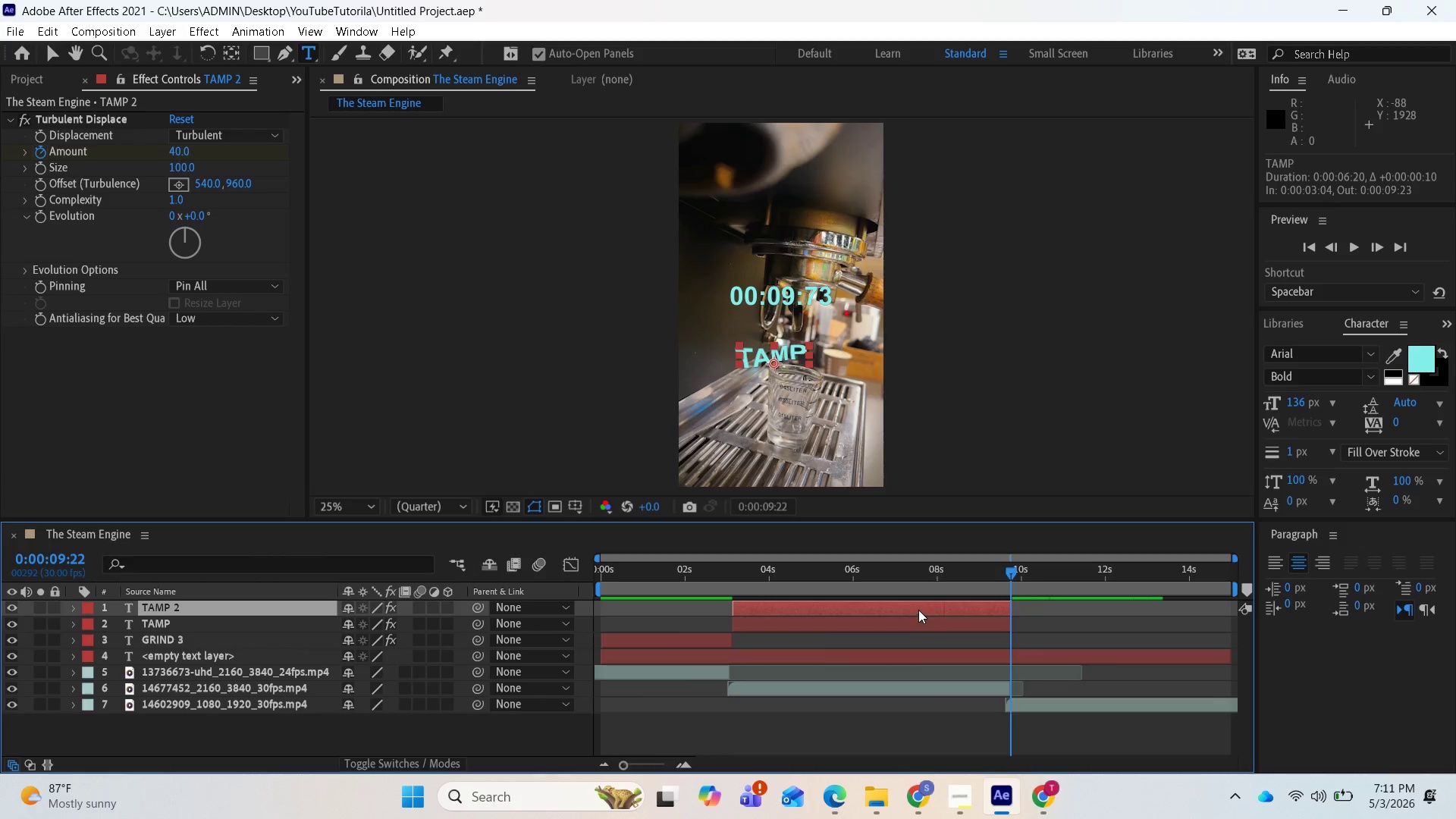 
left_click_drag(start_coordinate=[918, 609], to_coordinate=[1199, 634])
 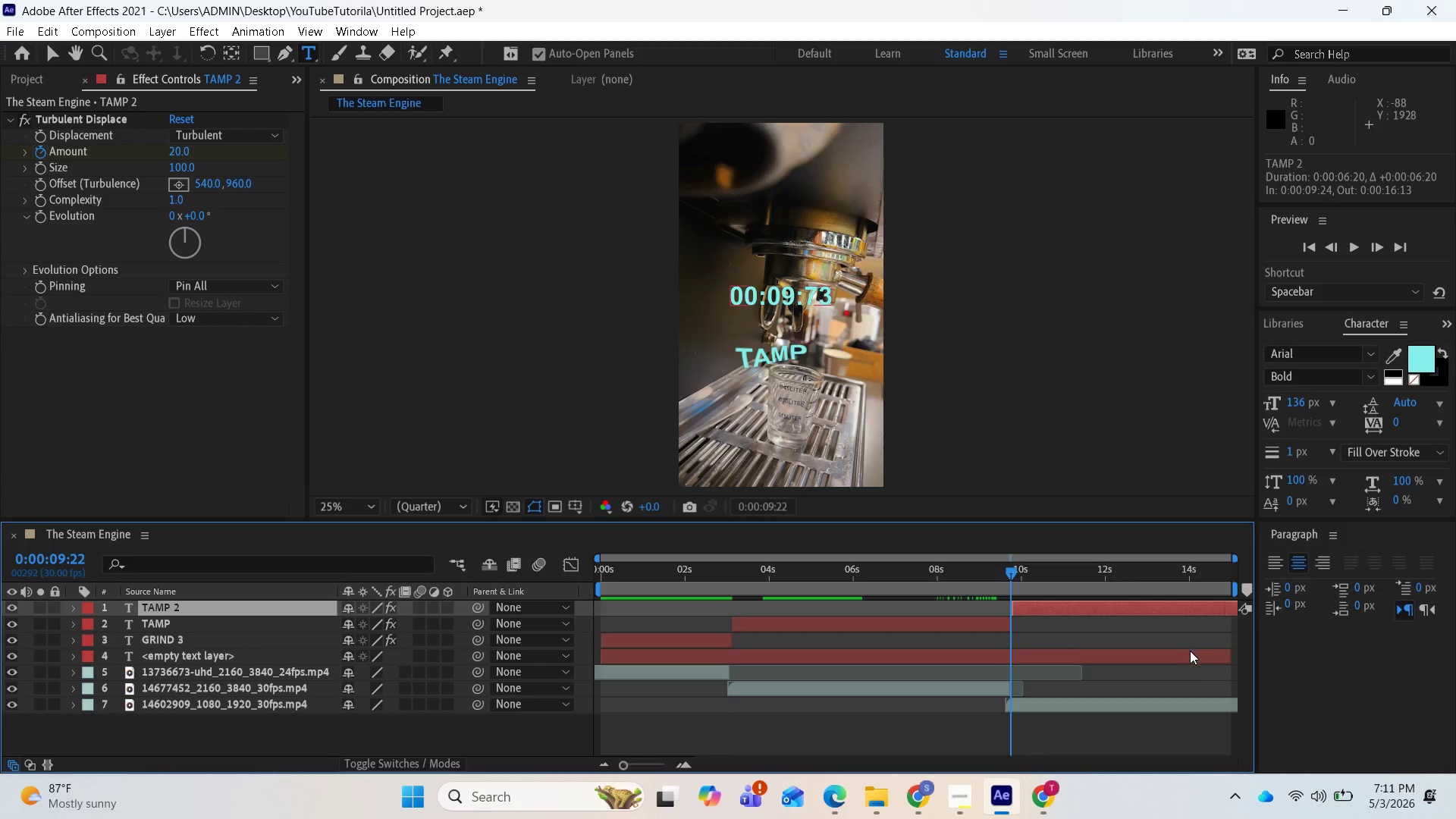 
scroll: coordinate [1187, 659], scroll_direction: down, amount: 1.0